 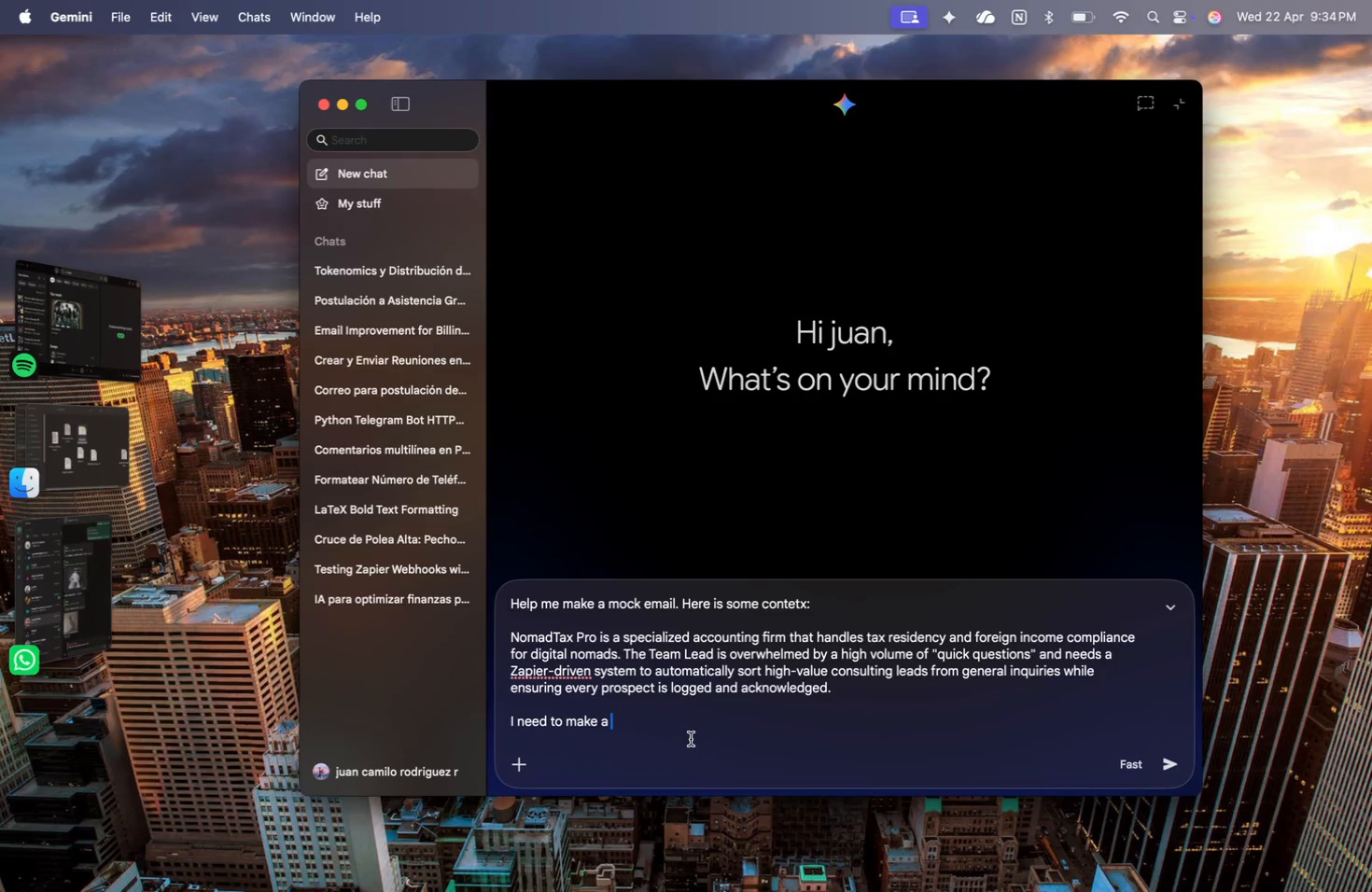 
key(Meta+V)
 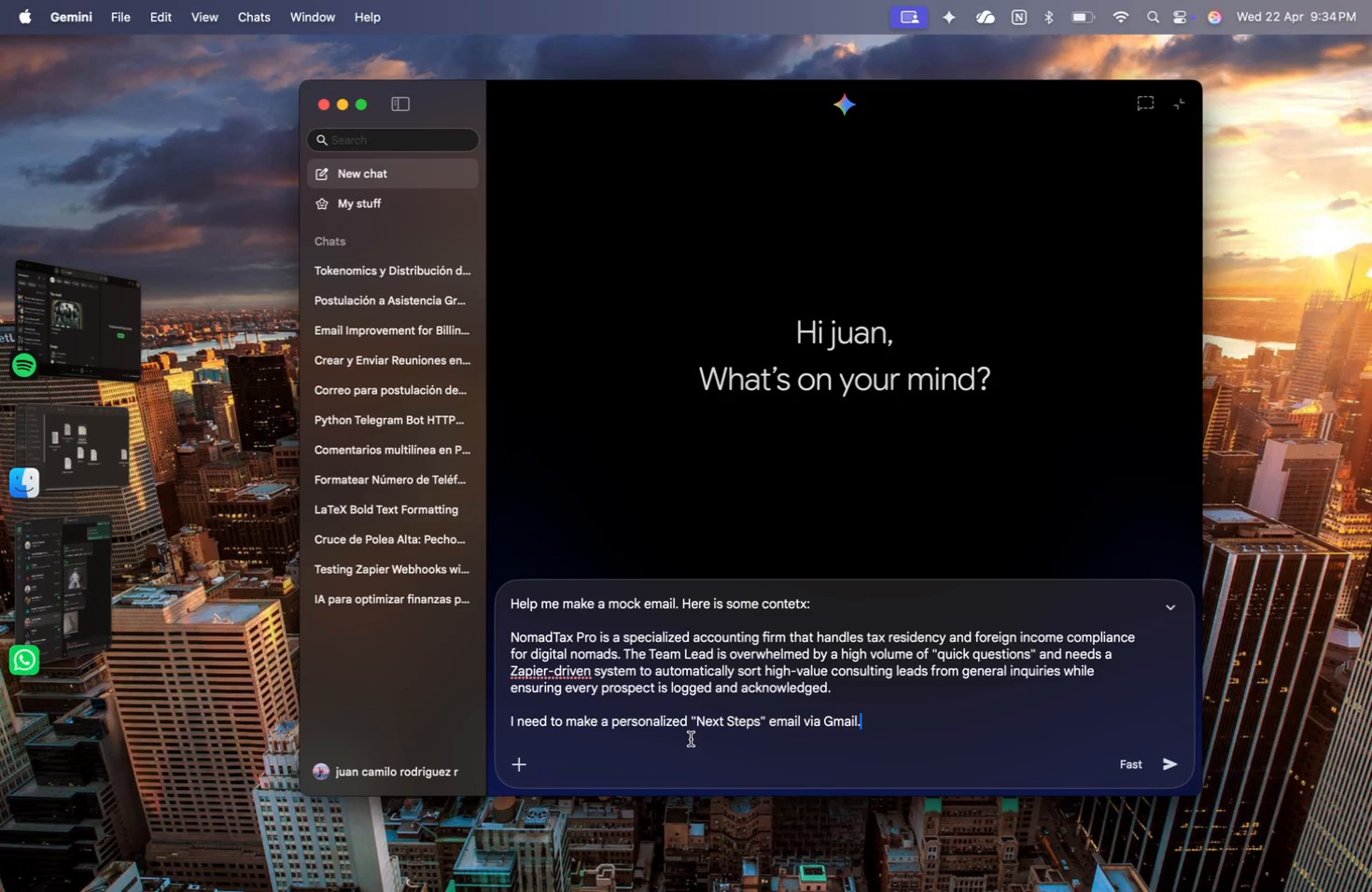 
key(Enter)
 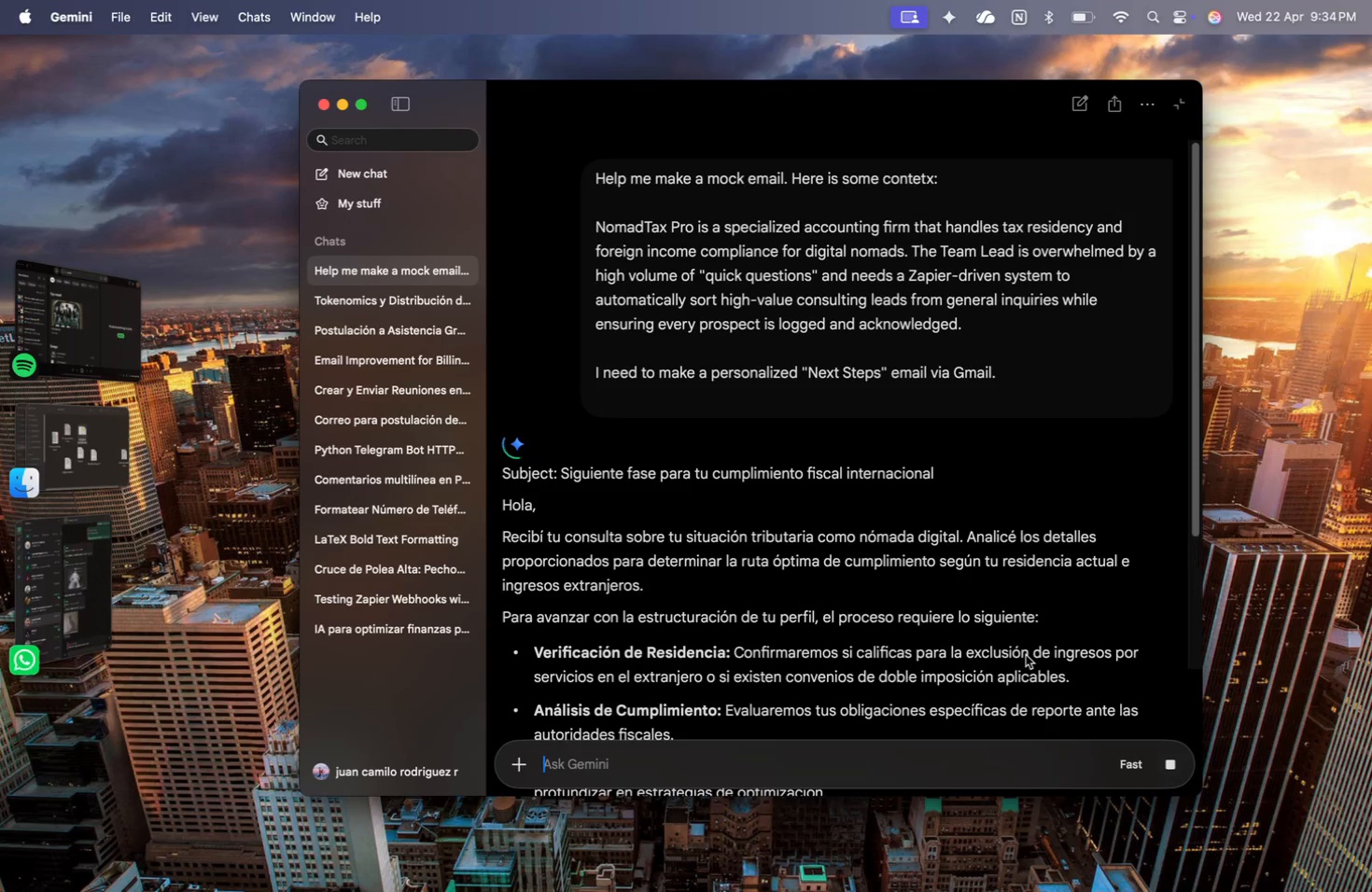 
scroll: coordinate [859, 506], scroll_direction: up, amount: 8.0
 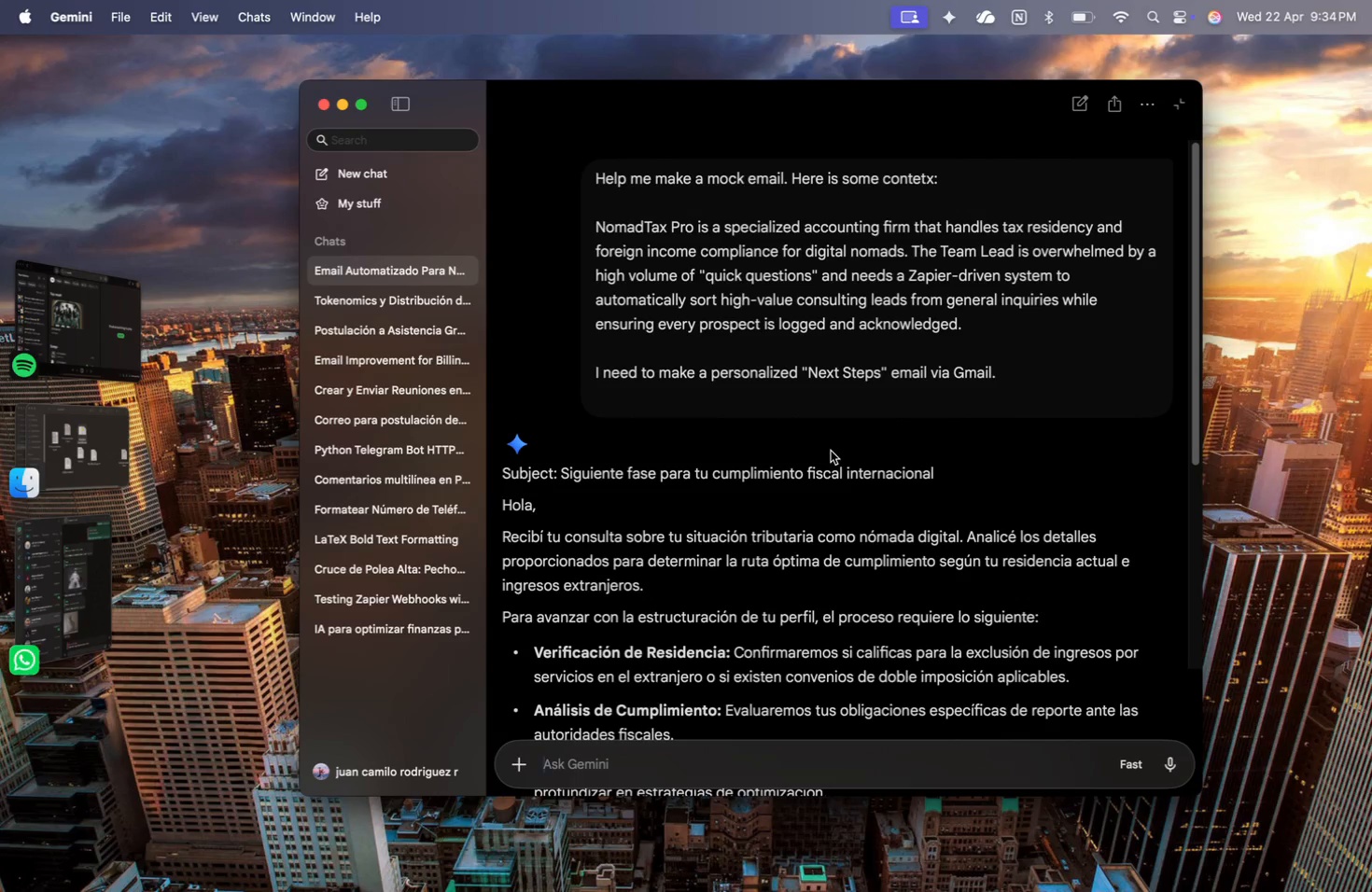 
scroll: coordinate [909, 468], scroll_direction: down, amount: 56.0
 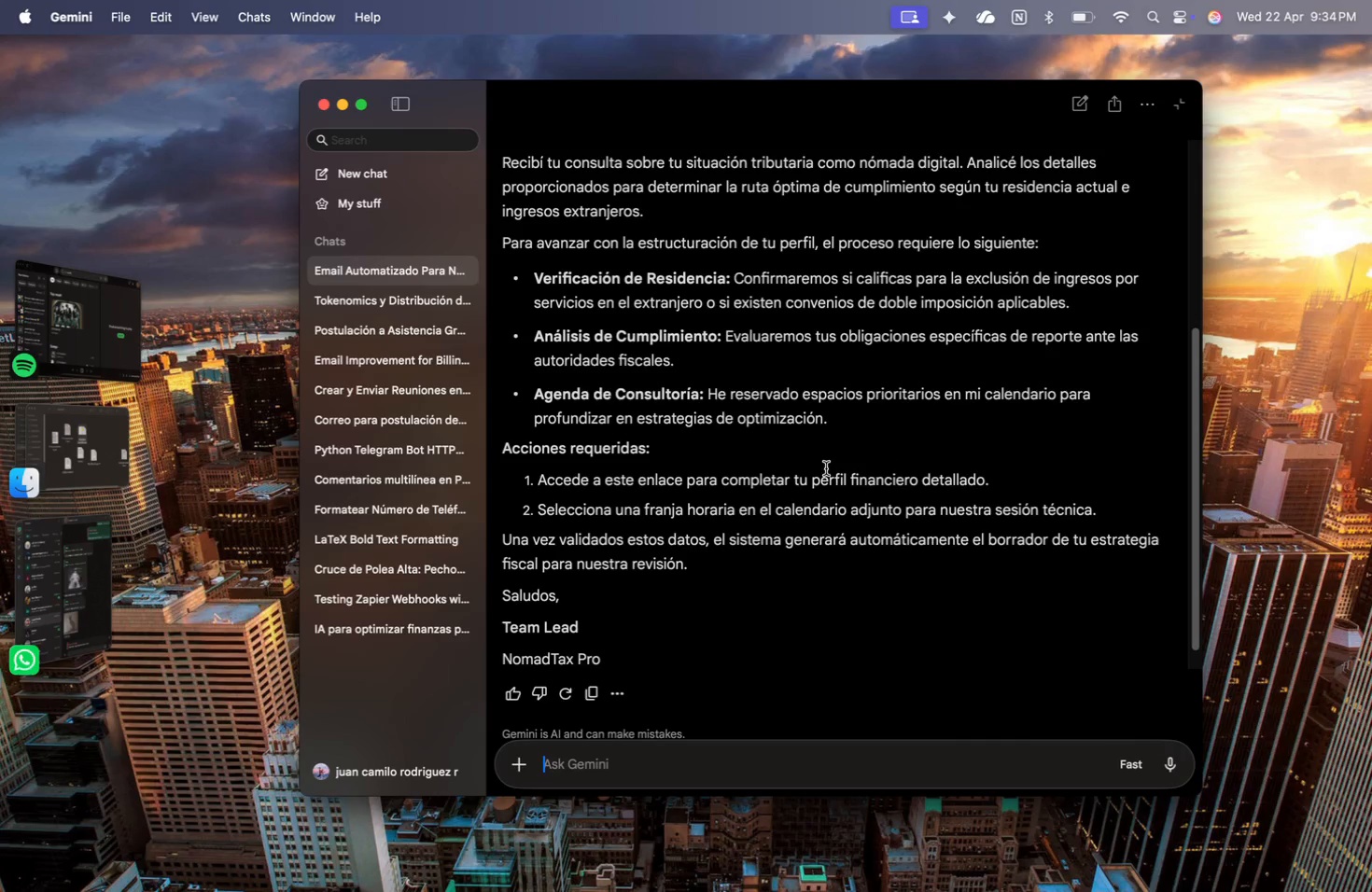 
scroll: coordinate [858, 301], scroll_direction: up, amount: 146.0
 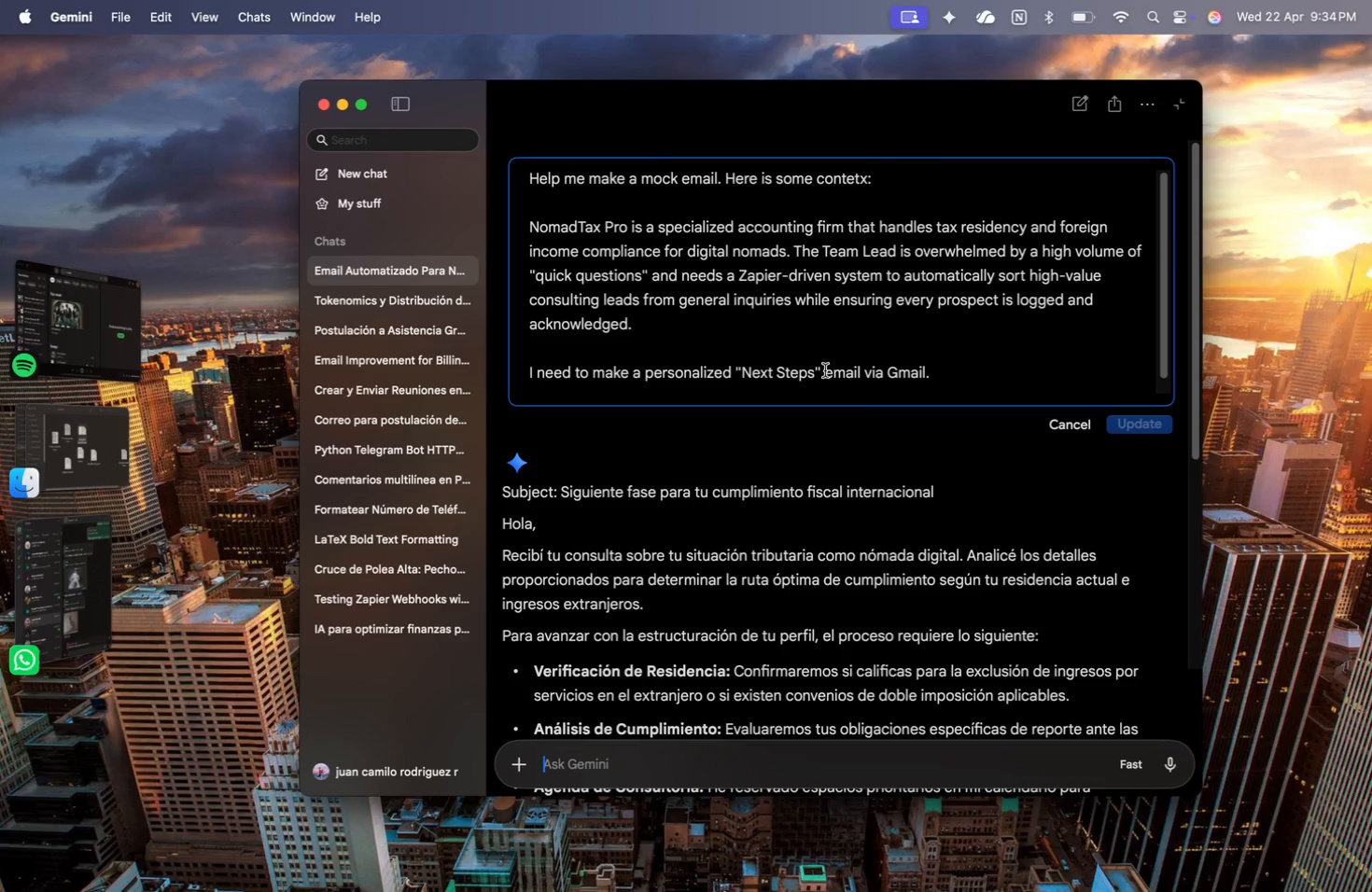 
left_click([953, 386])
 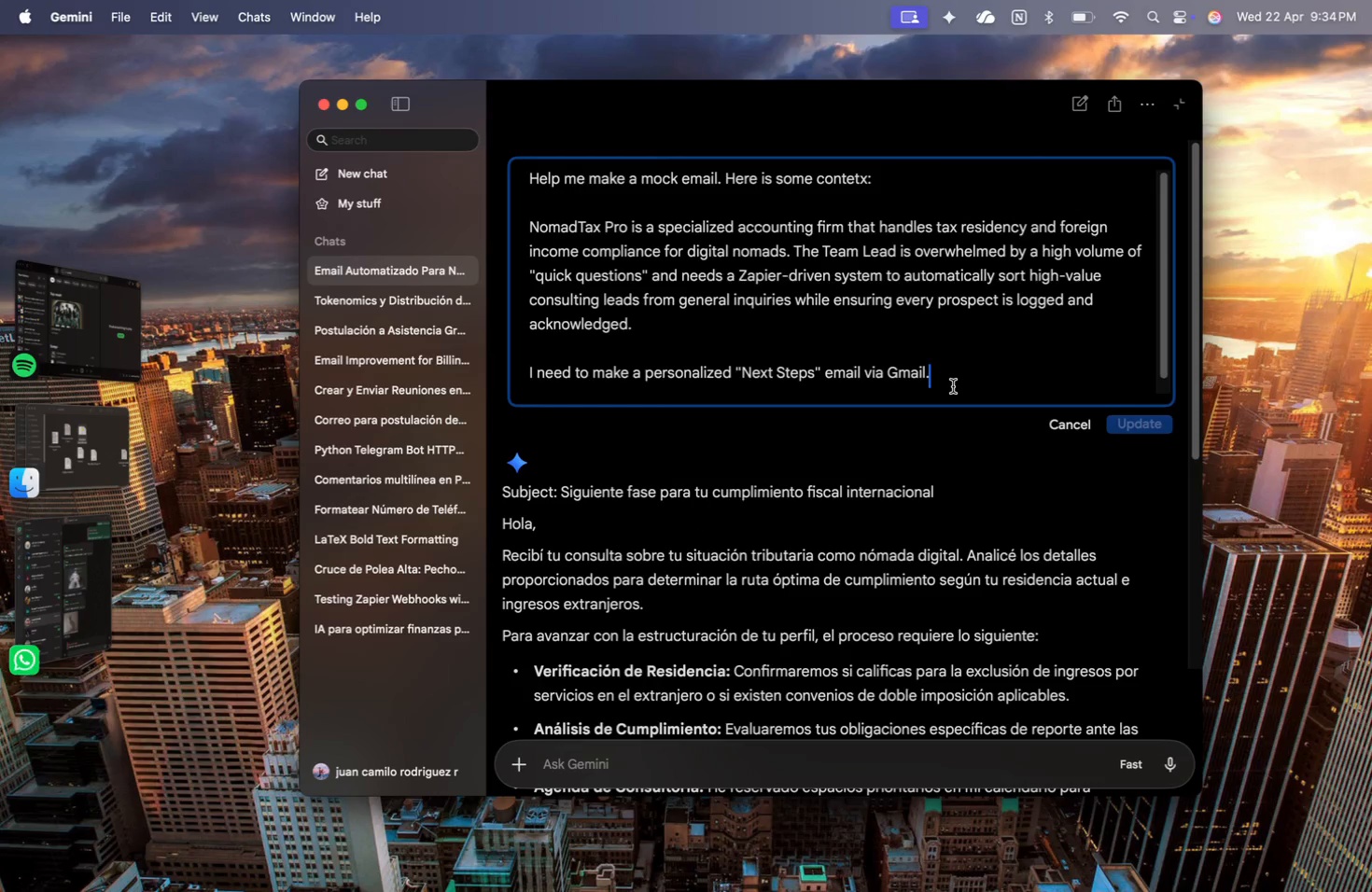 
key(Shift+Enter)
 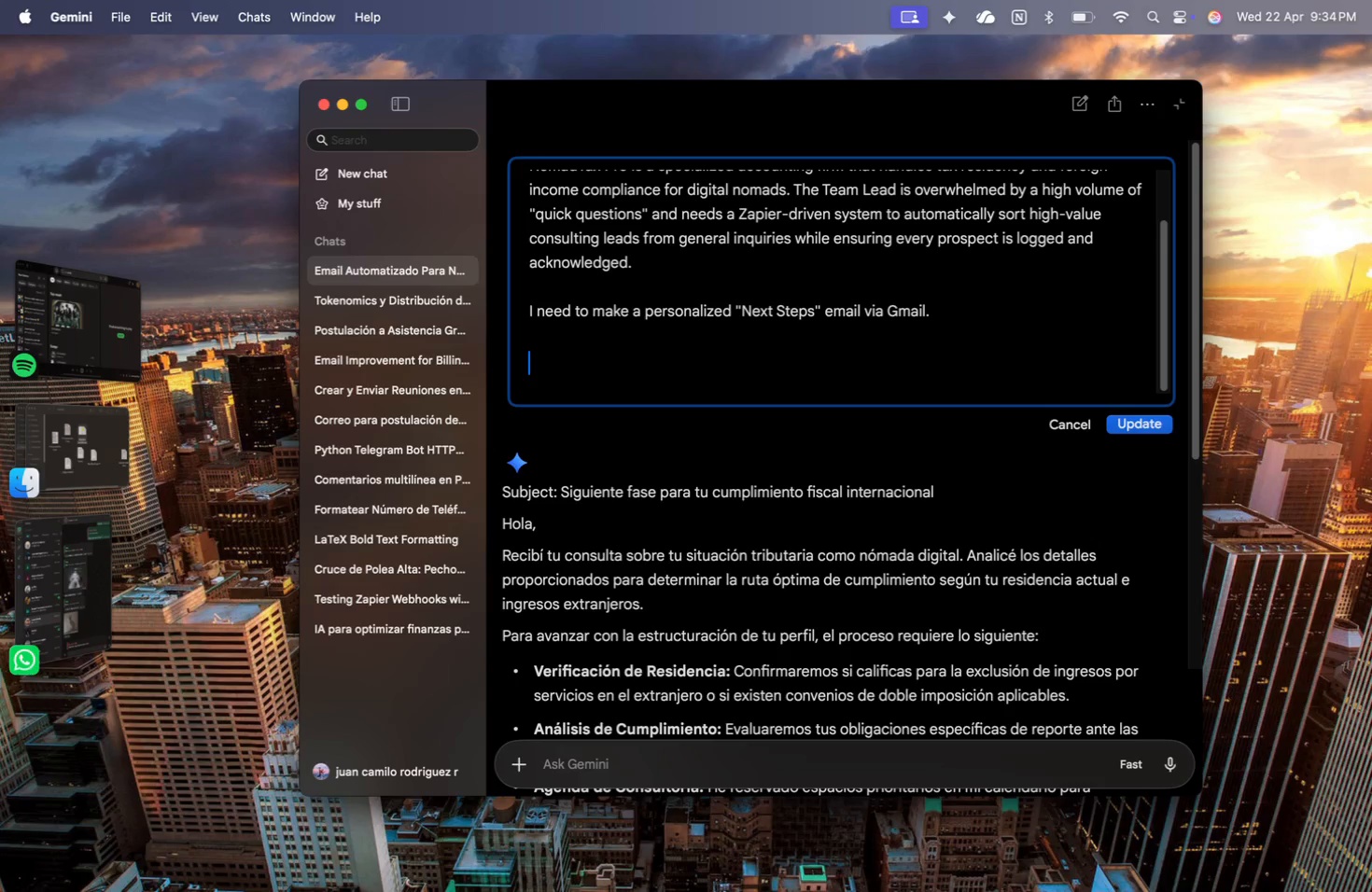 
key(Shift+Enter)
 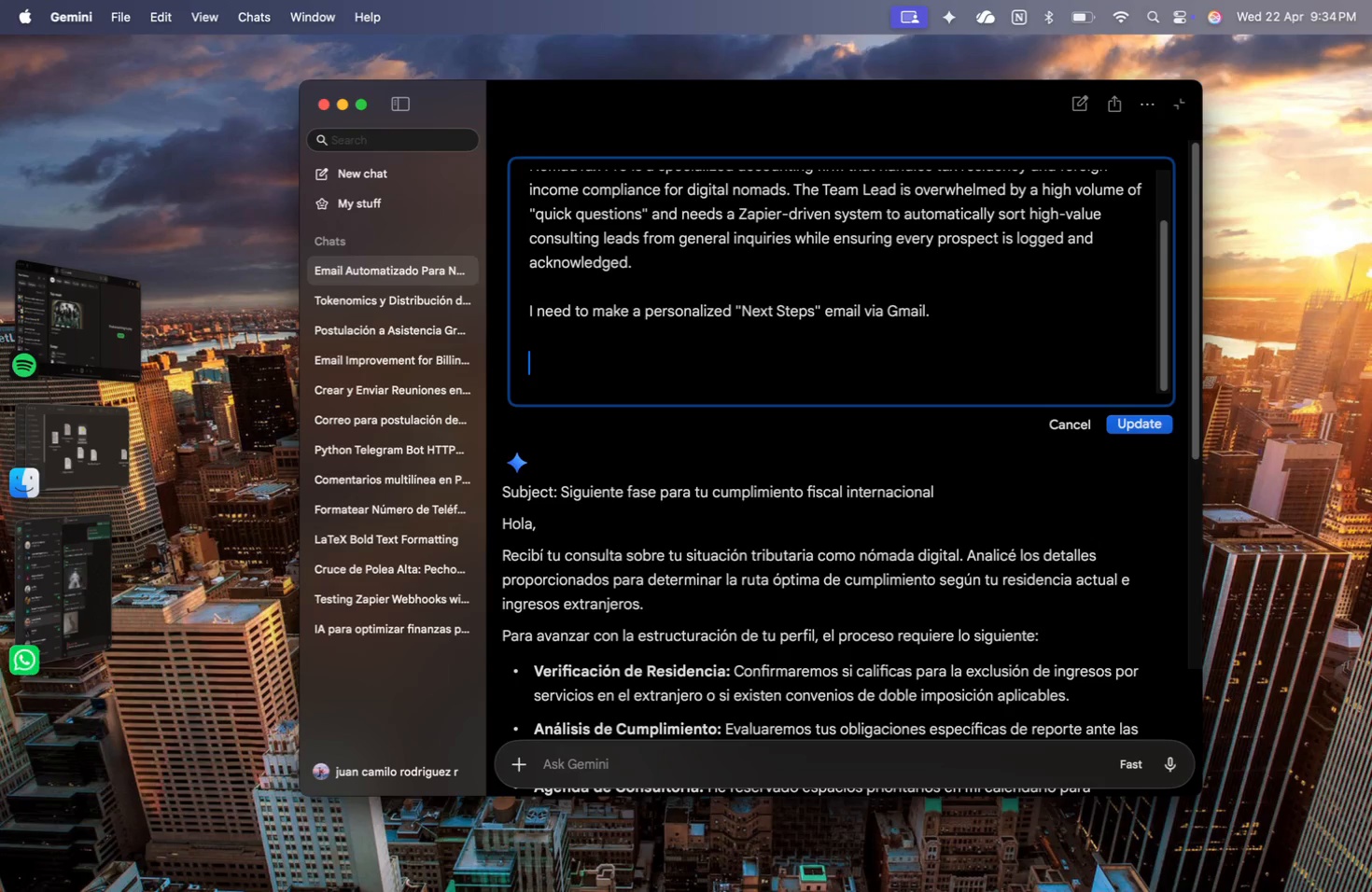 
type(Responf )
key(Backspace)
key(Backspace)
type(d in english WTF)
 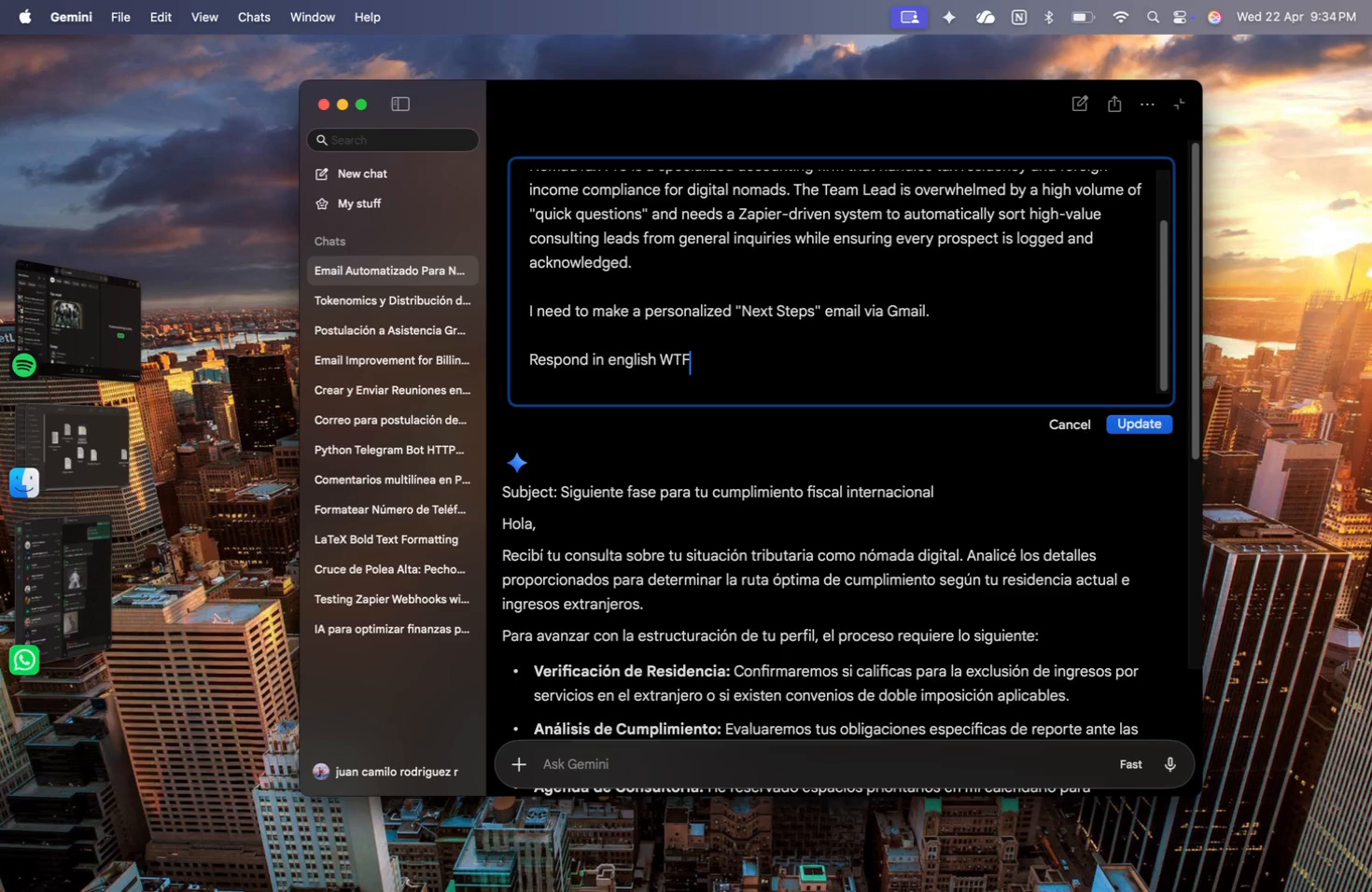 
key(Enter)
 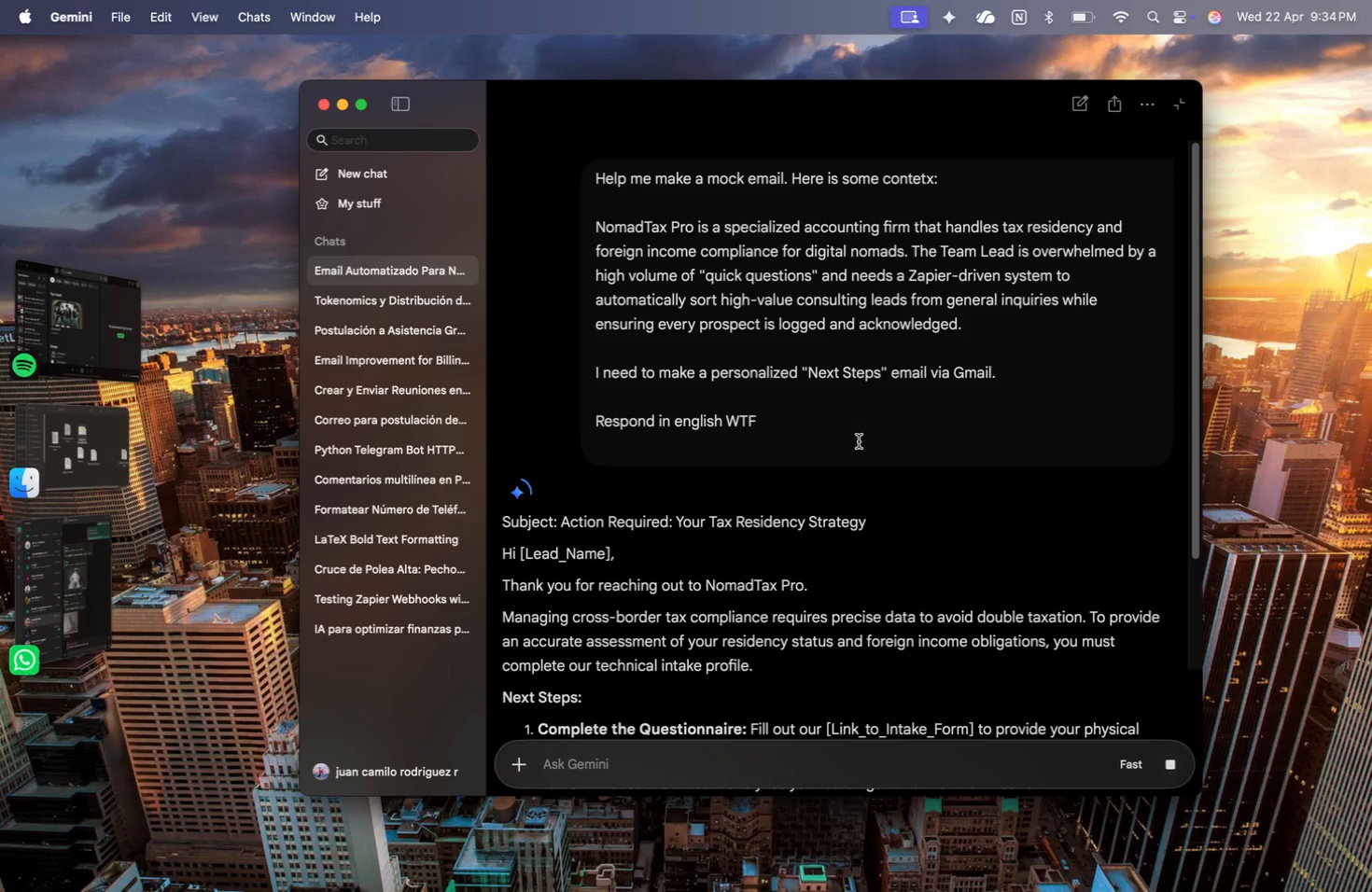 
scroll: coordinate [859, 441], scroll_direction: down, amount: 26.0
 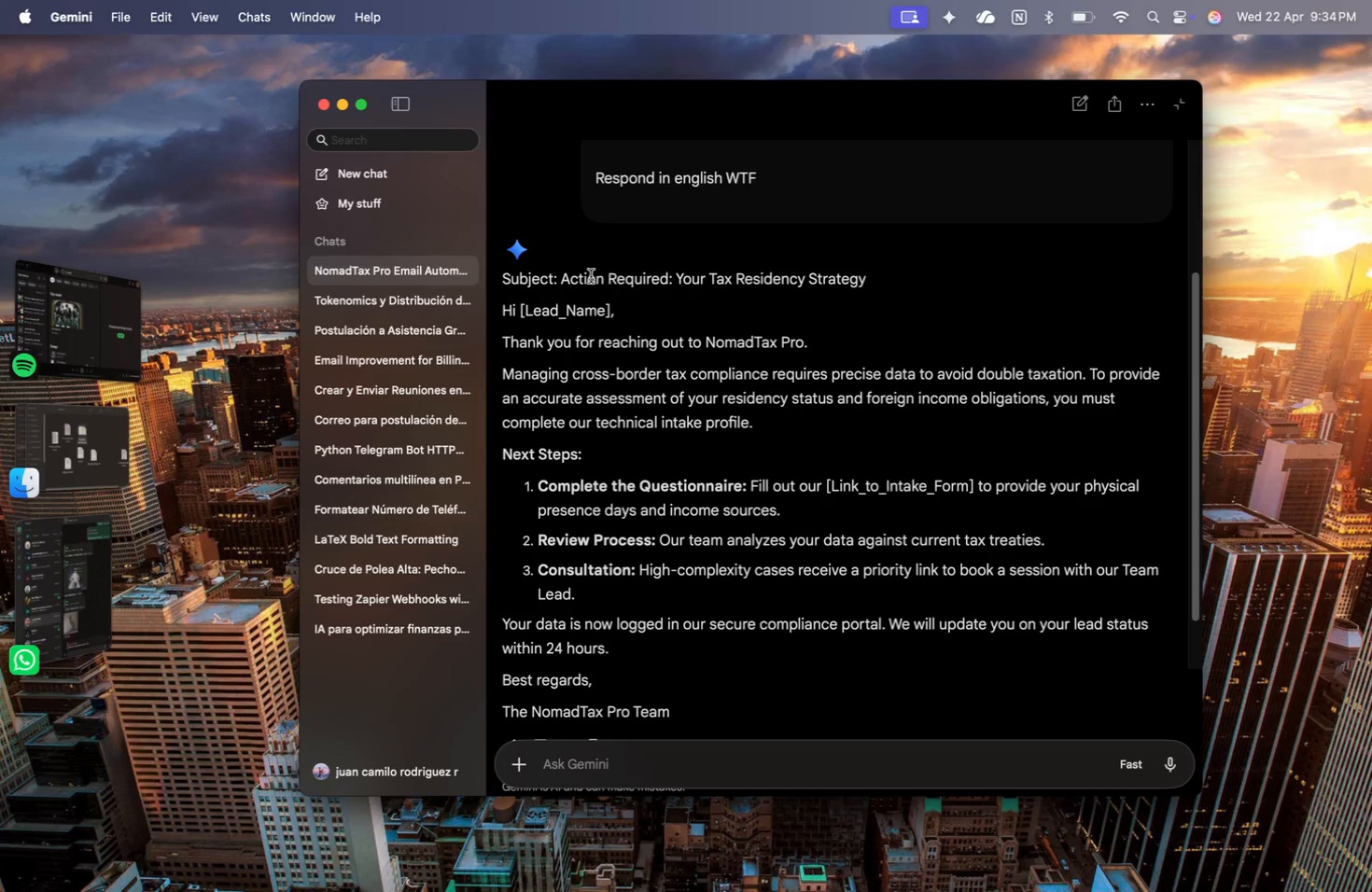 
left_click_drag(start_coordinate=[563, 275], to_coordinate=[904, 287])
 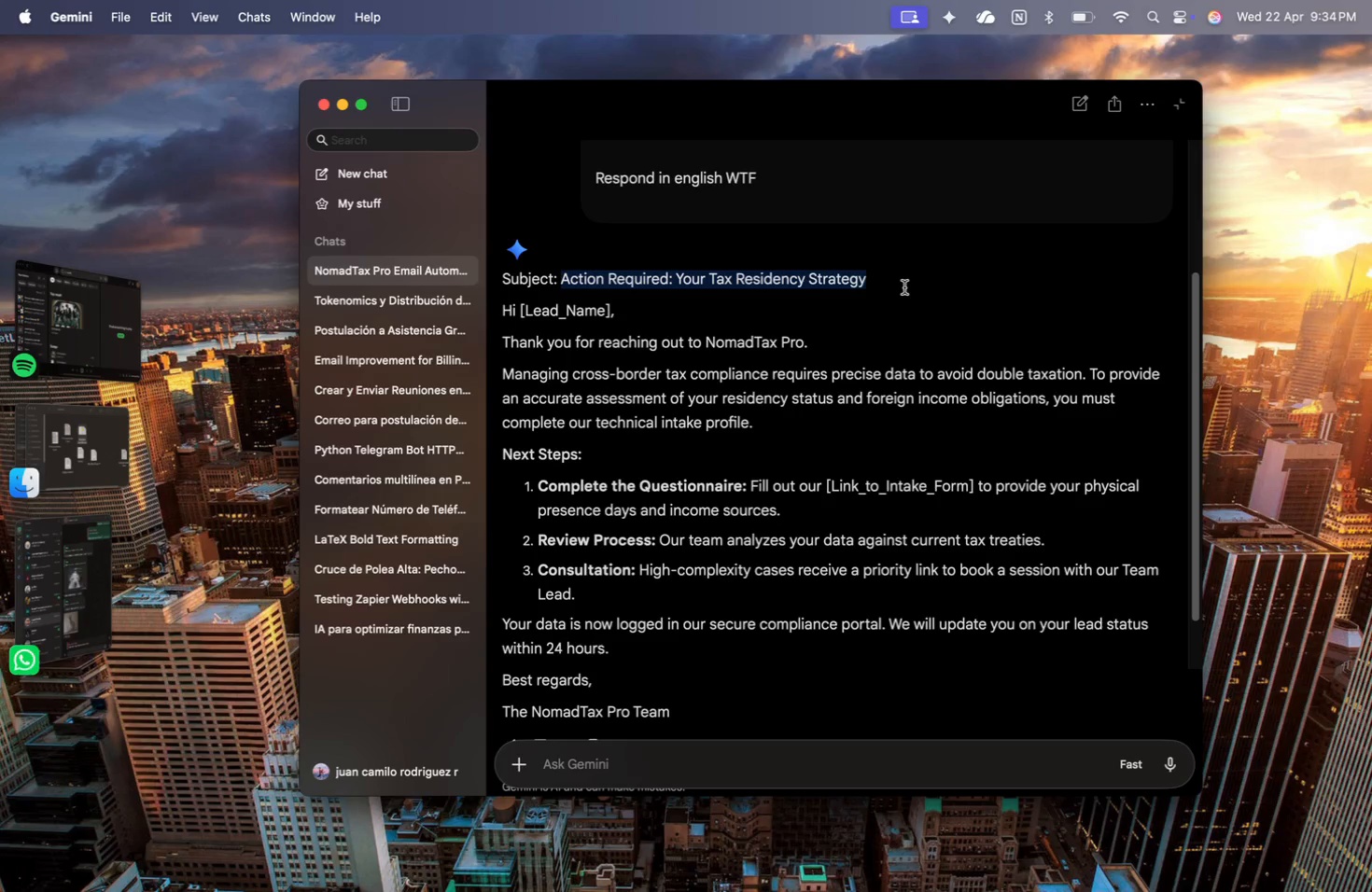 
key(Meta+CommandLeft)
 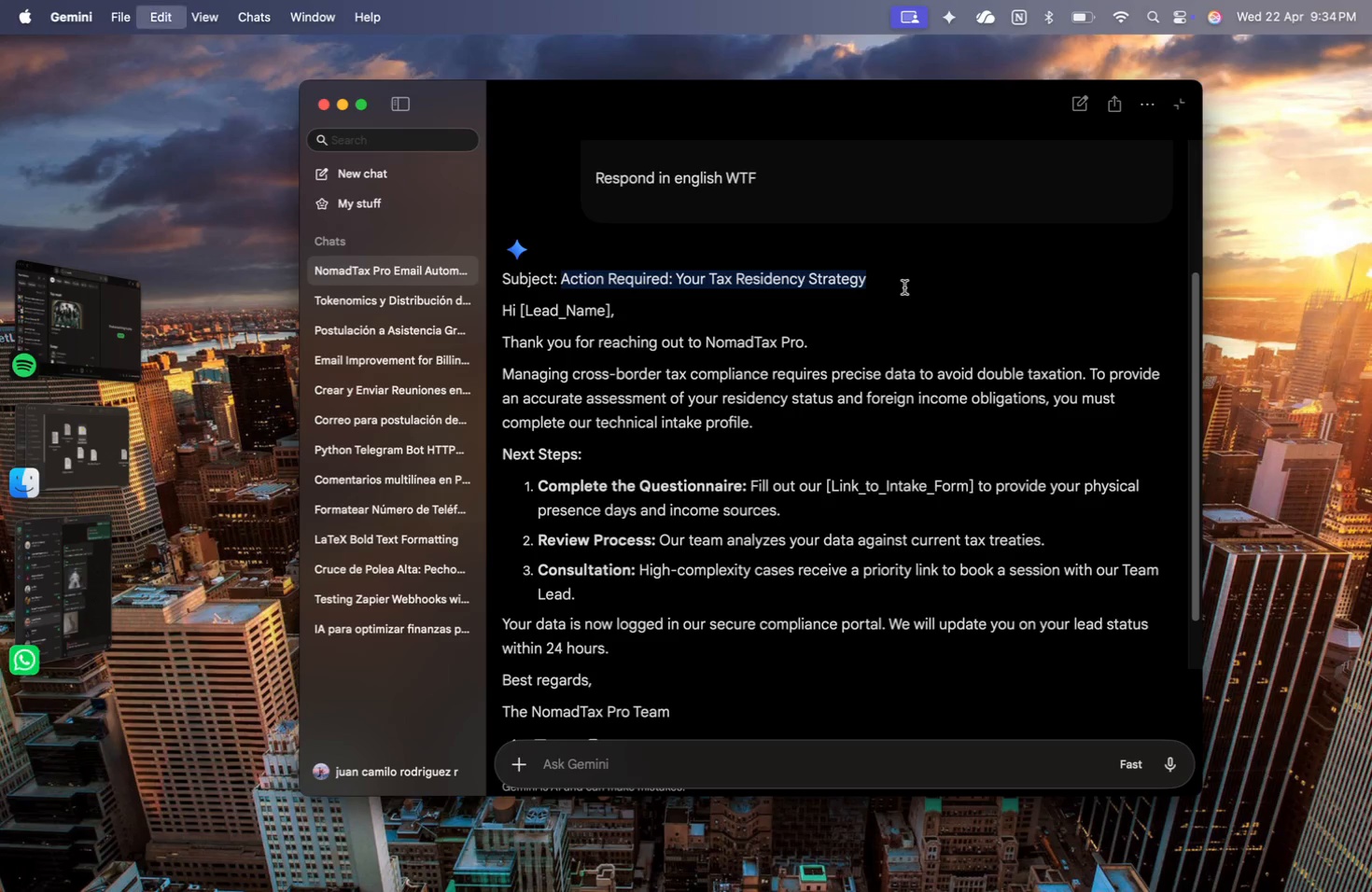 
key(Meta+C)
 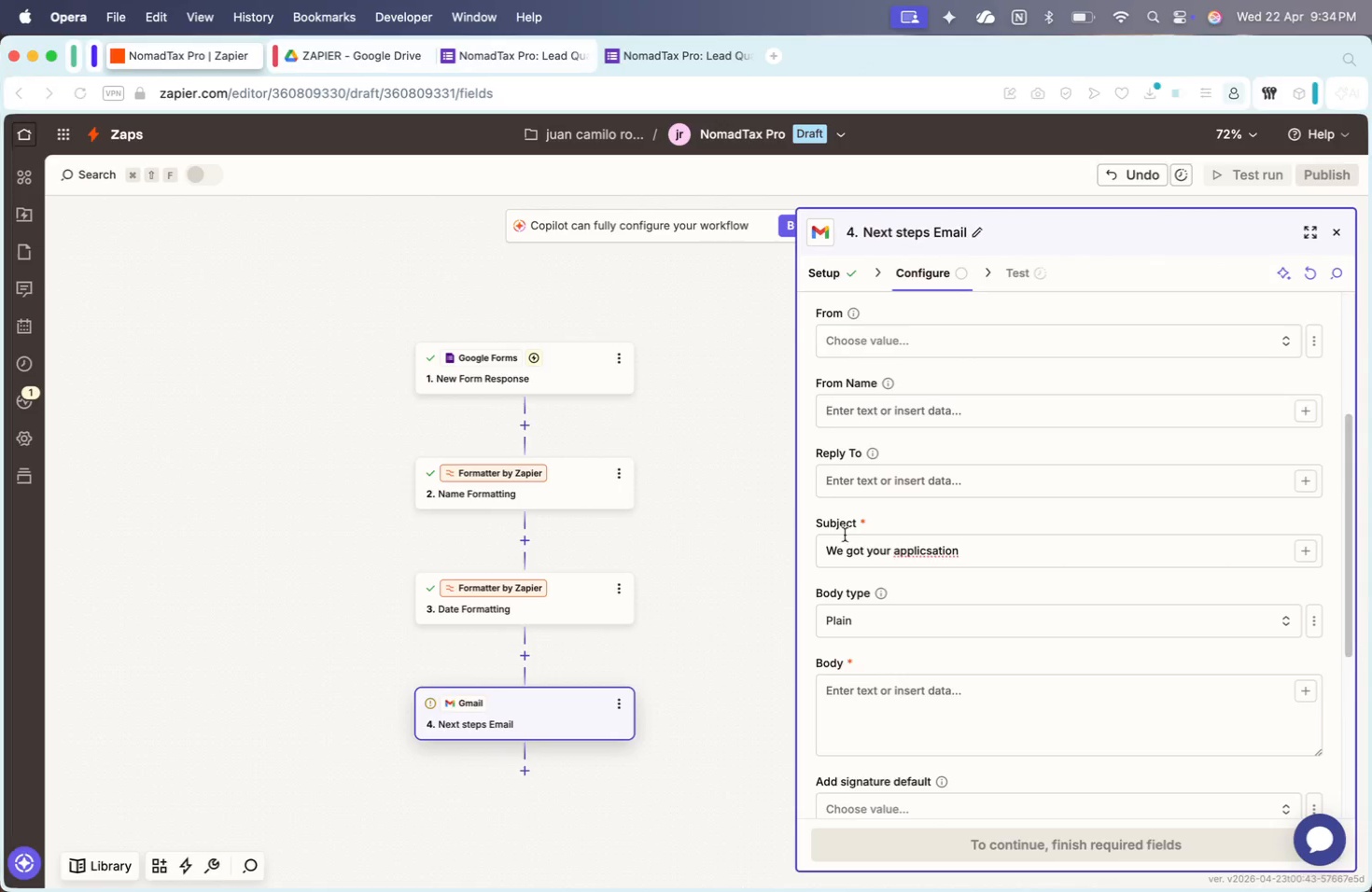 
left_click_drag(start_coordinate=[987, 537], to_coordinate=[922, 542])
 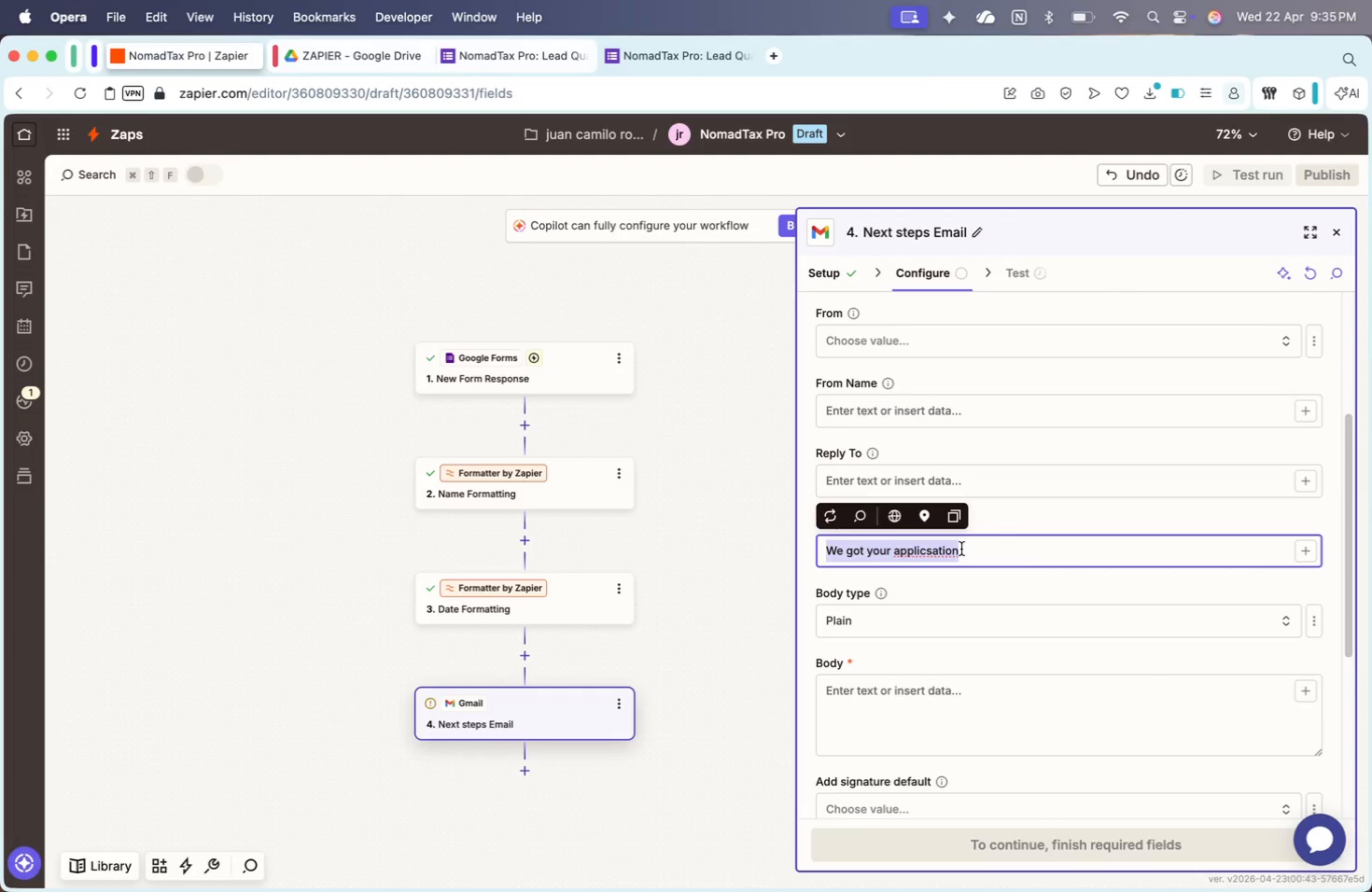 
key(Meta+CommandLeft)
 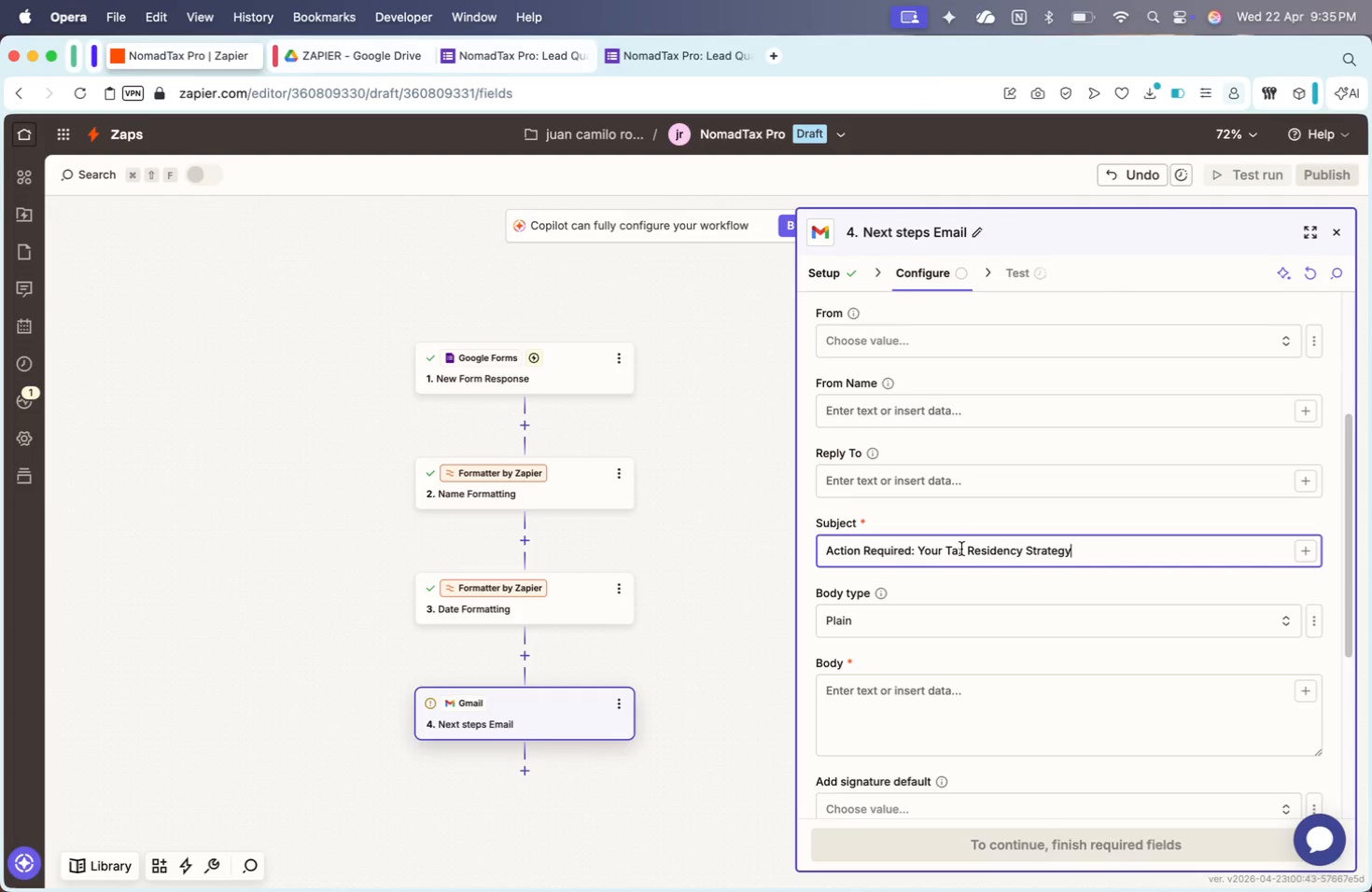 
key(Meta+V)
 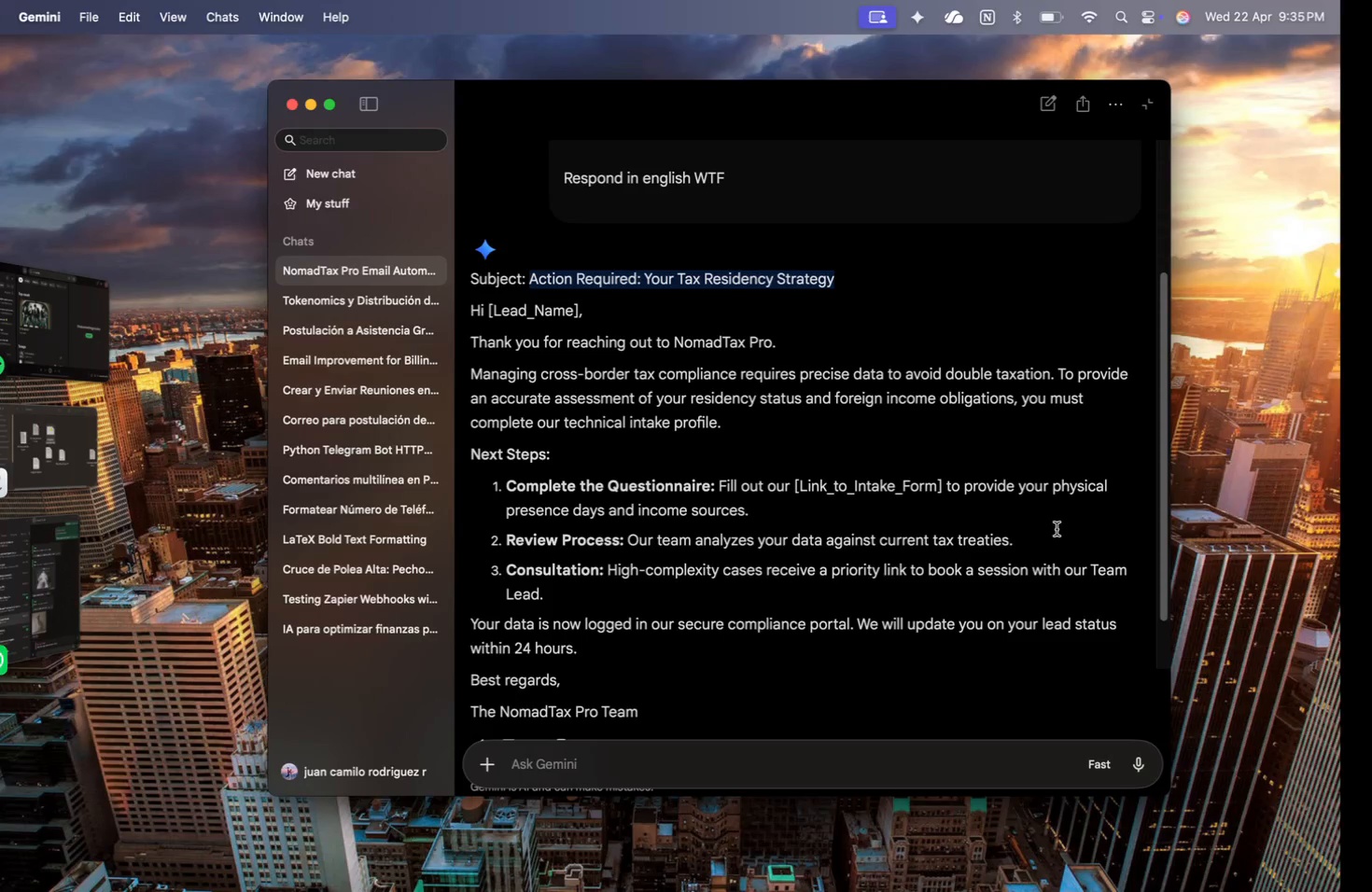 
scroll: coordinate [848, 523], scroll_direction: down, amount: 18.0
 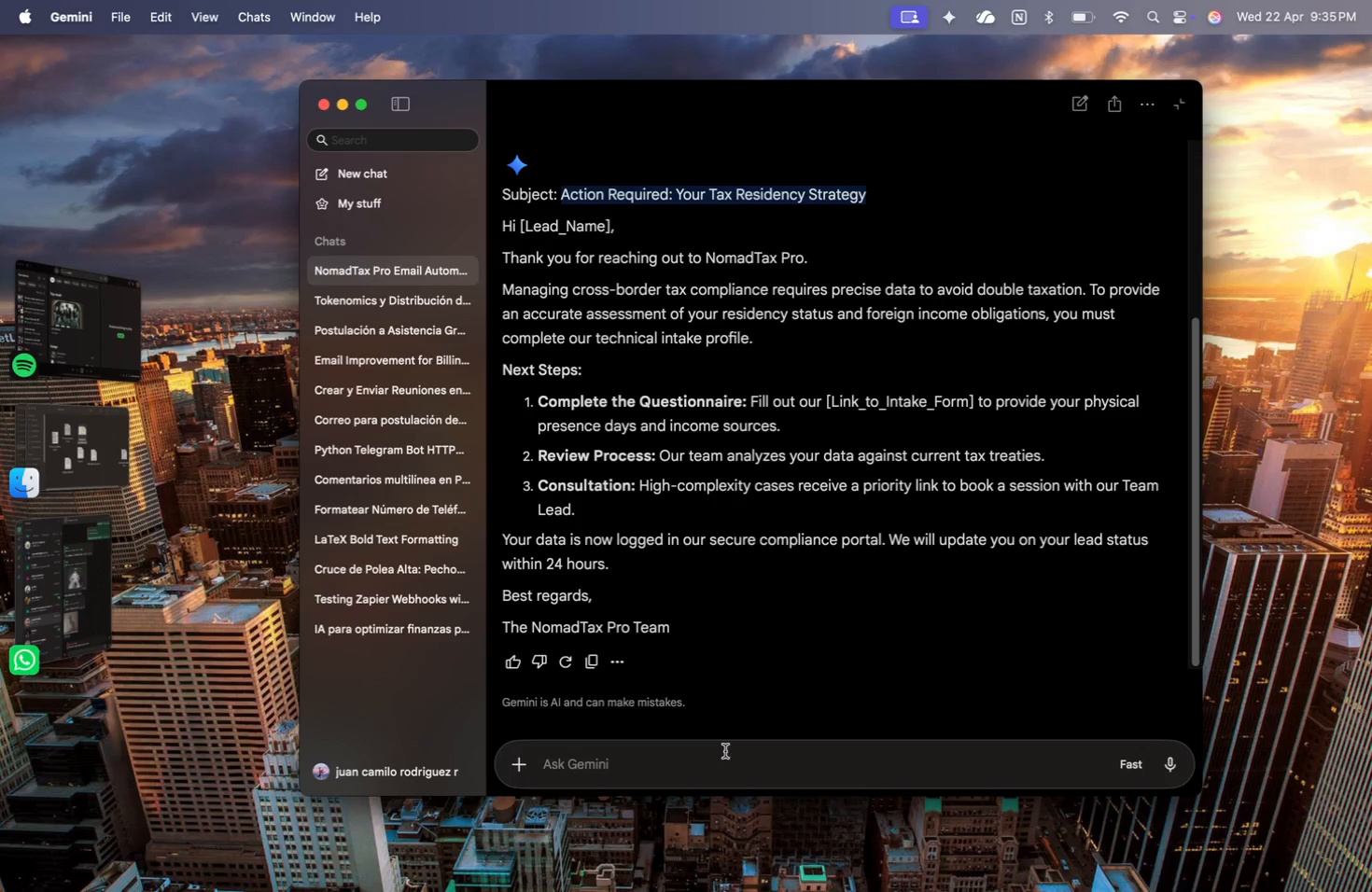 
wait(5.45)
 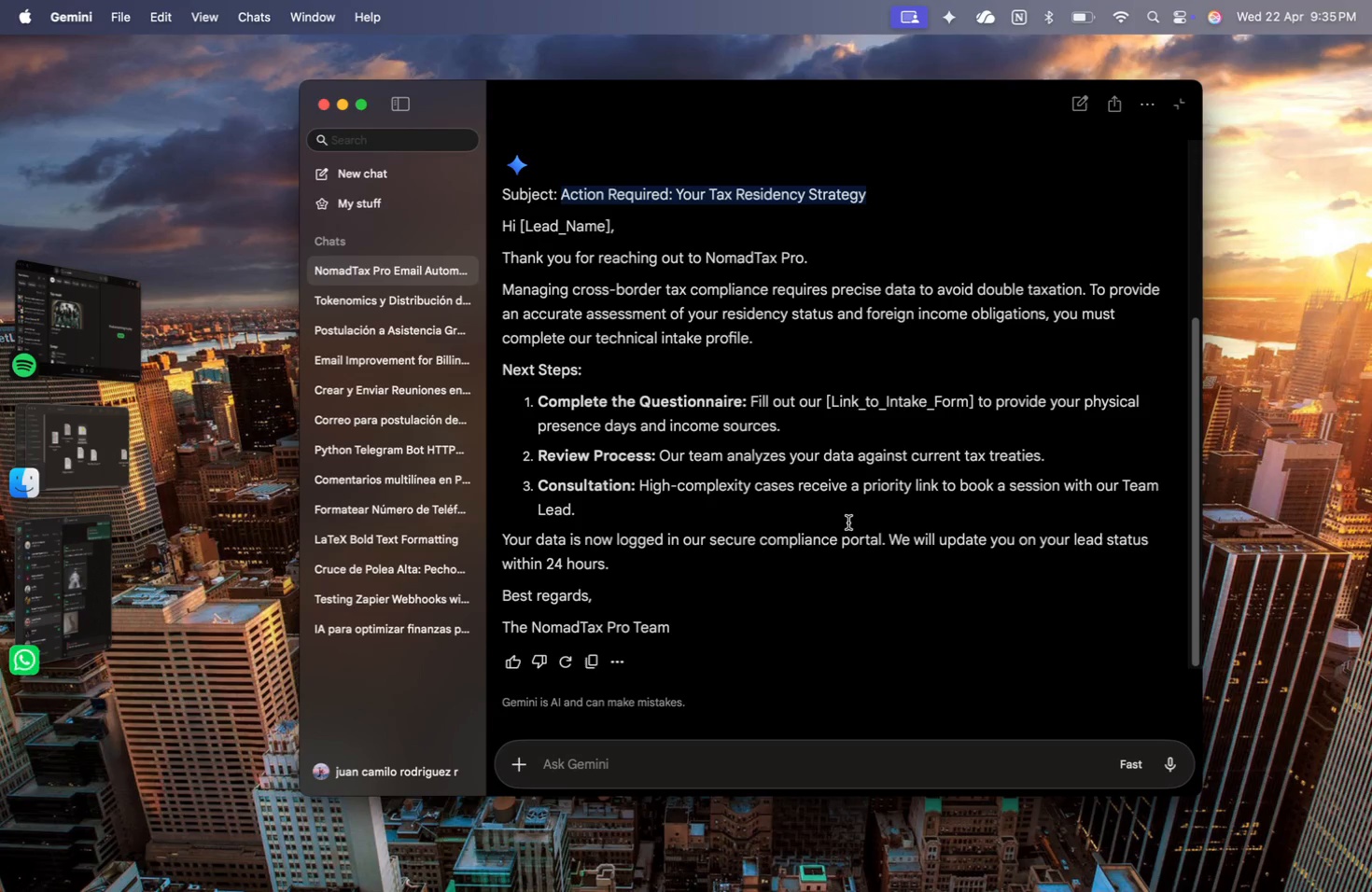 
left_click([689, 759])
 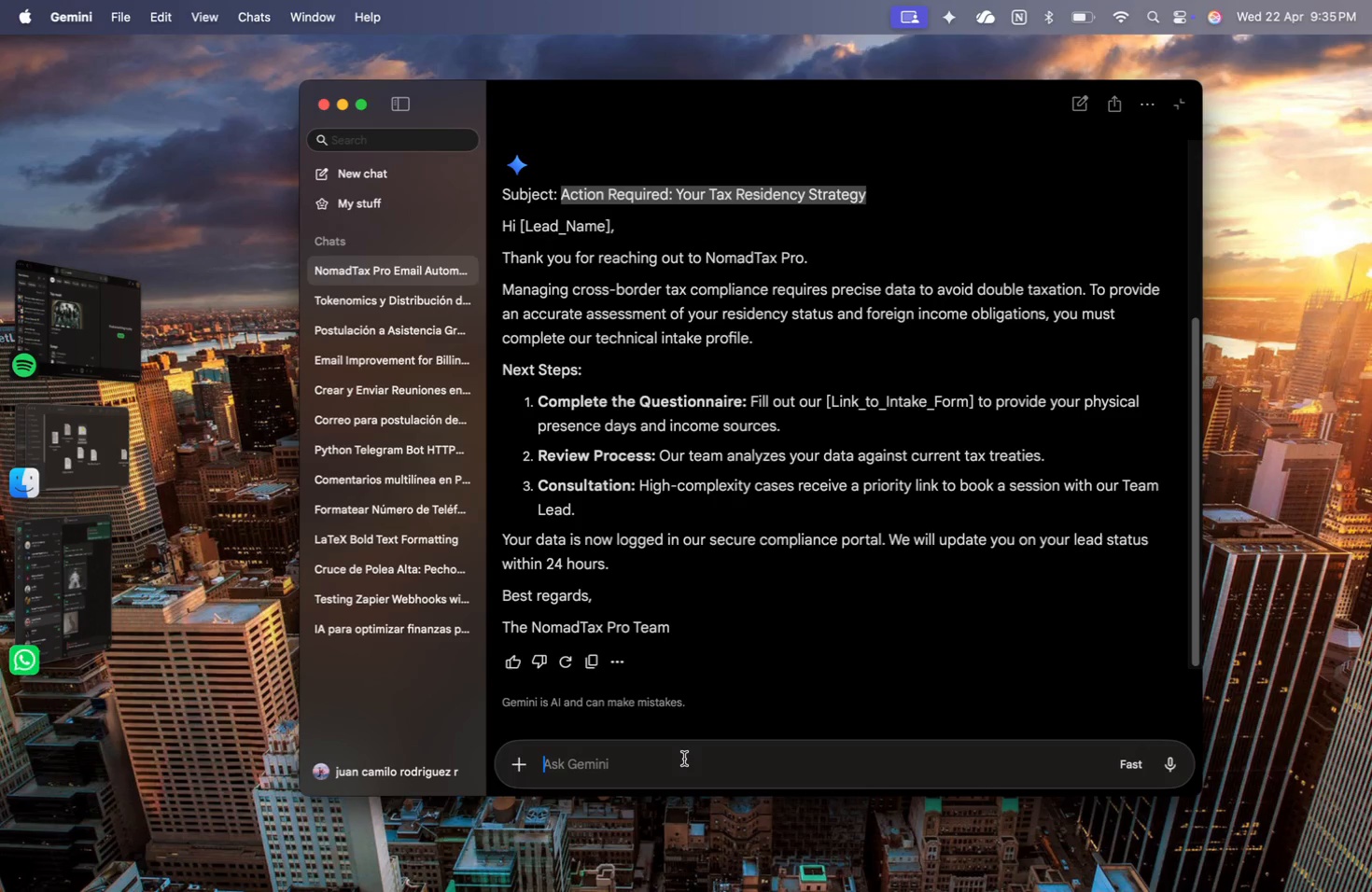 
type(Make it sim[ler, )
key(Backspace)
key(Backspace)
key(Backspace)
key(Backspace)
key(Backspace)
key(Backspace)
type(pler, this email comes after the form is subi)
key(Backspace)
type(mitted)
 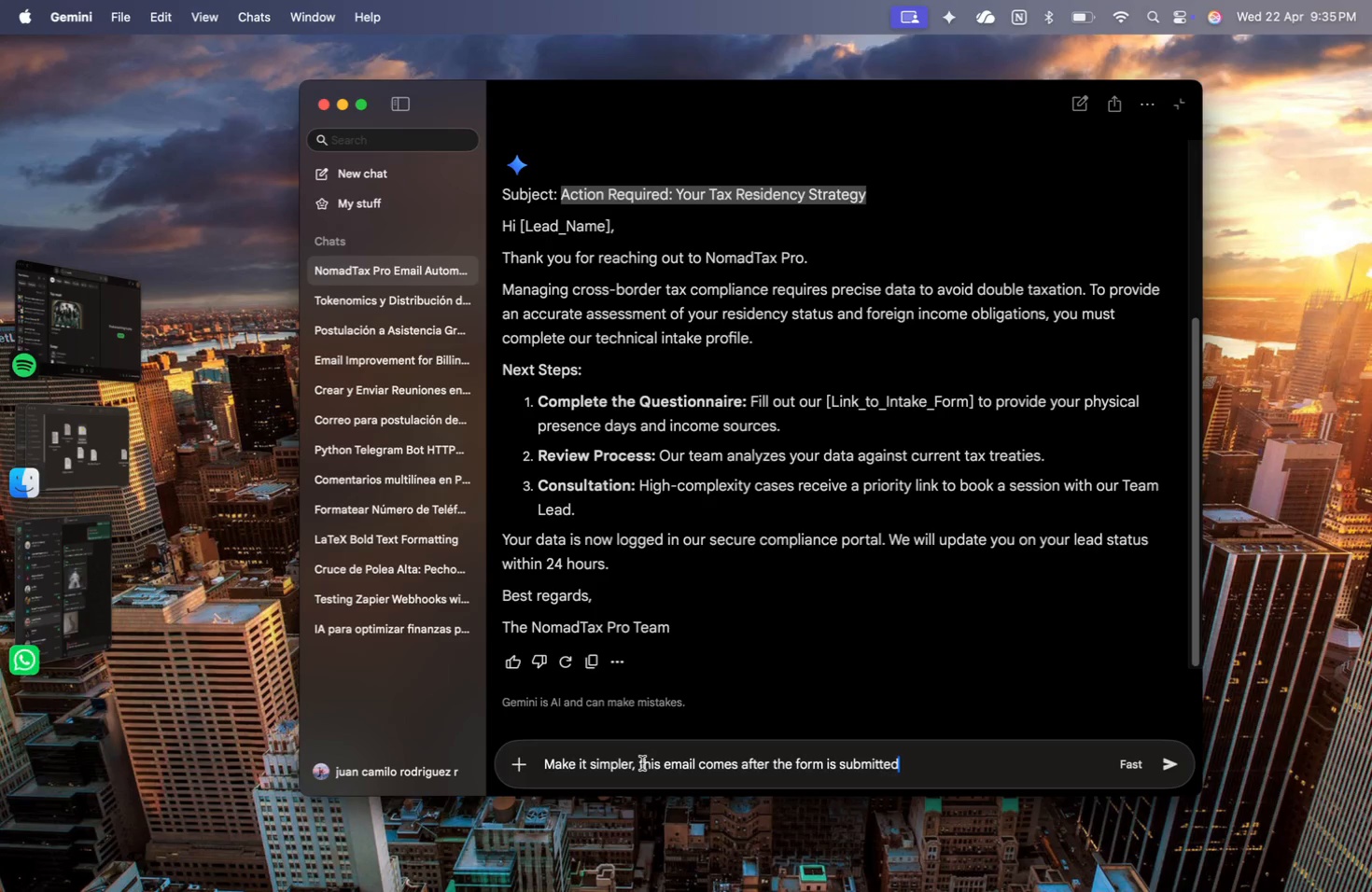 
key(ArrowLeft)
 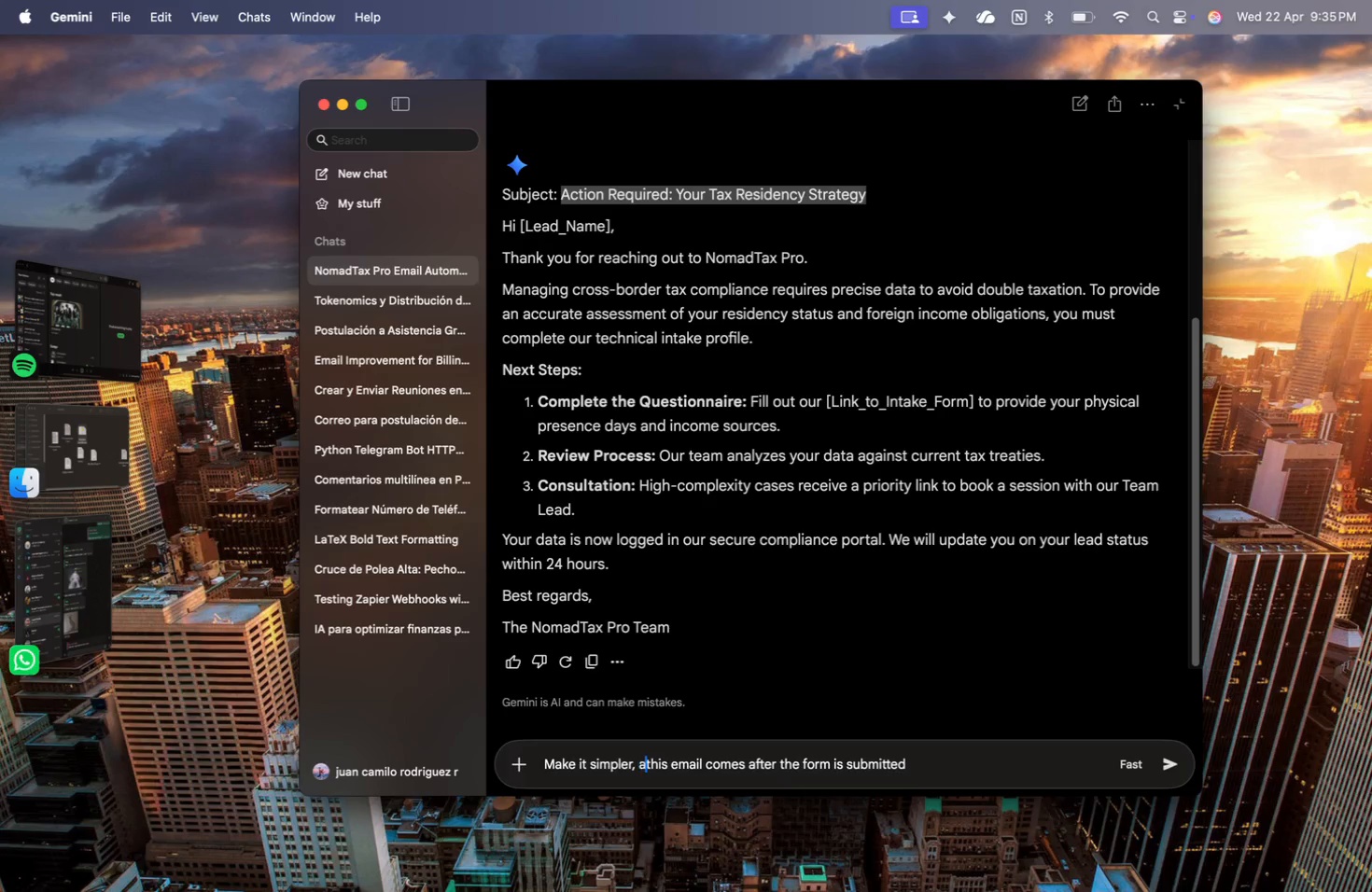 
type(also )
 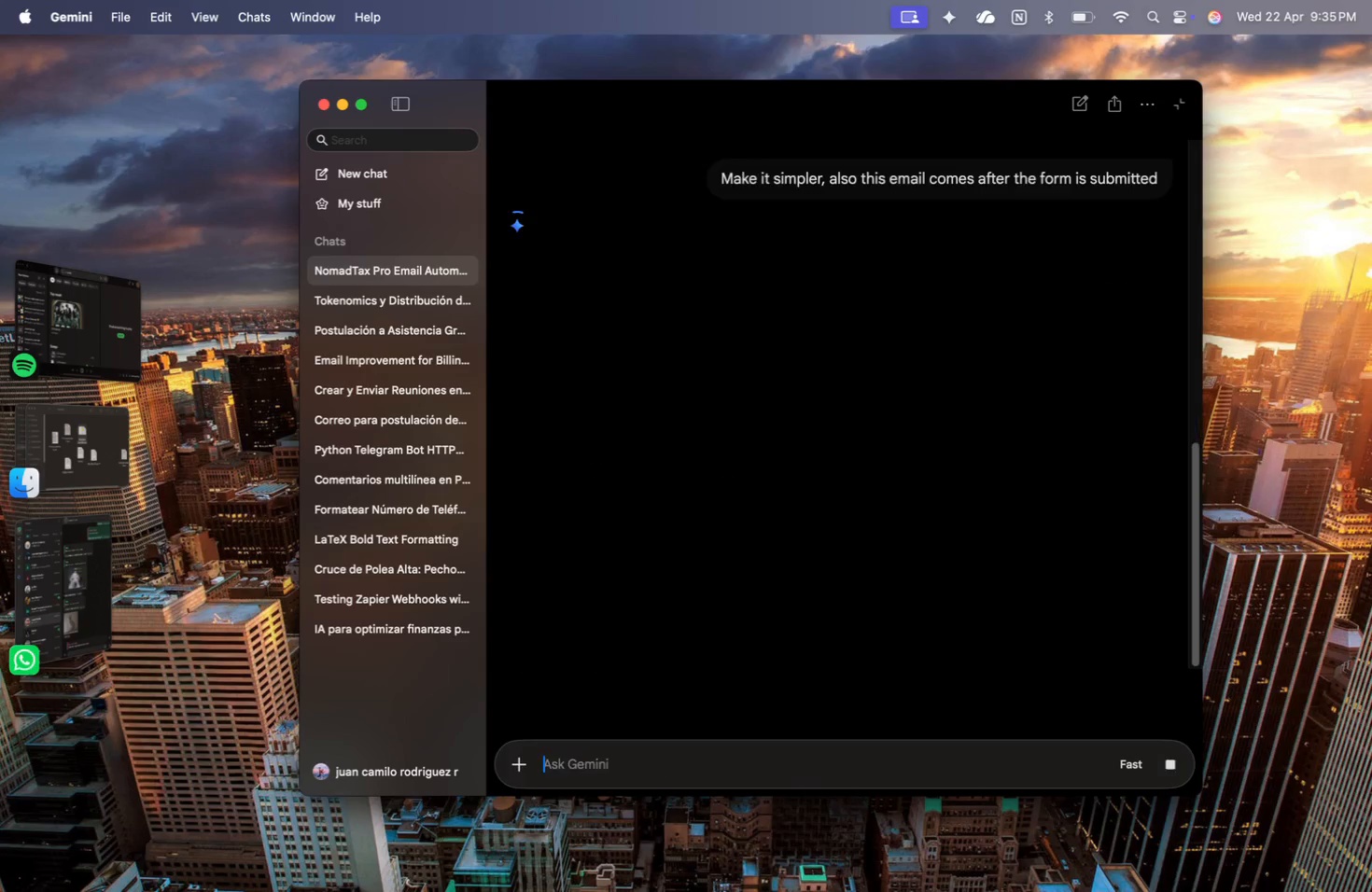 
key(Enter)
 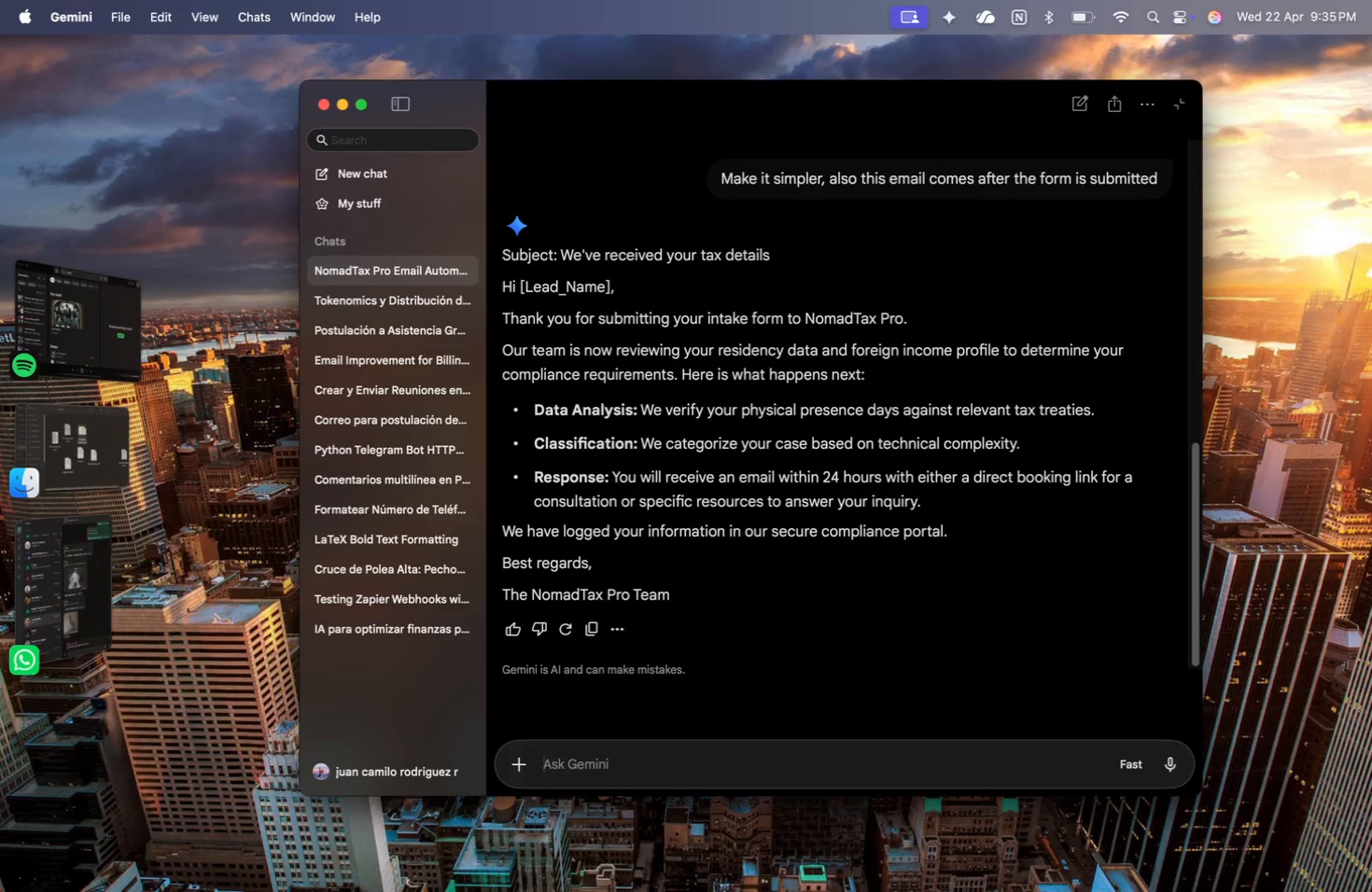 
wait(14.18)
 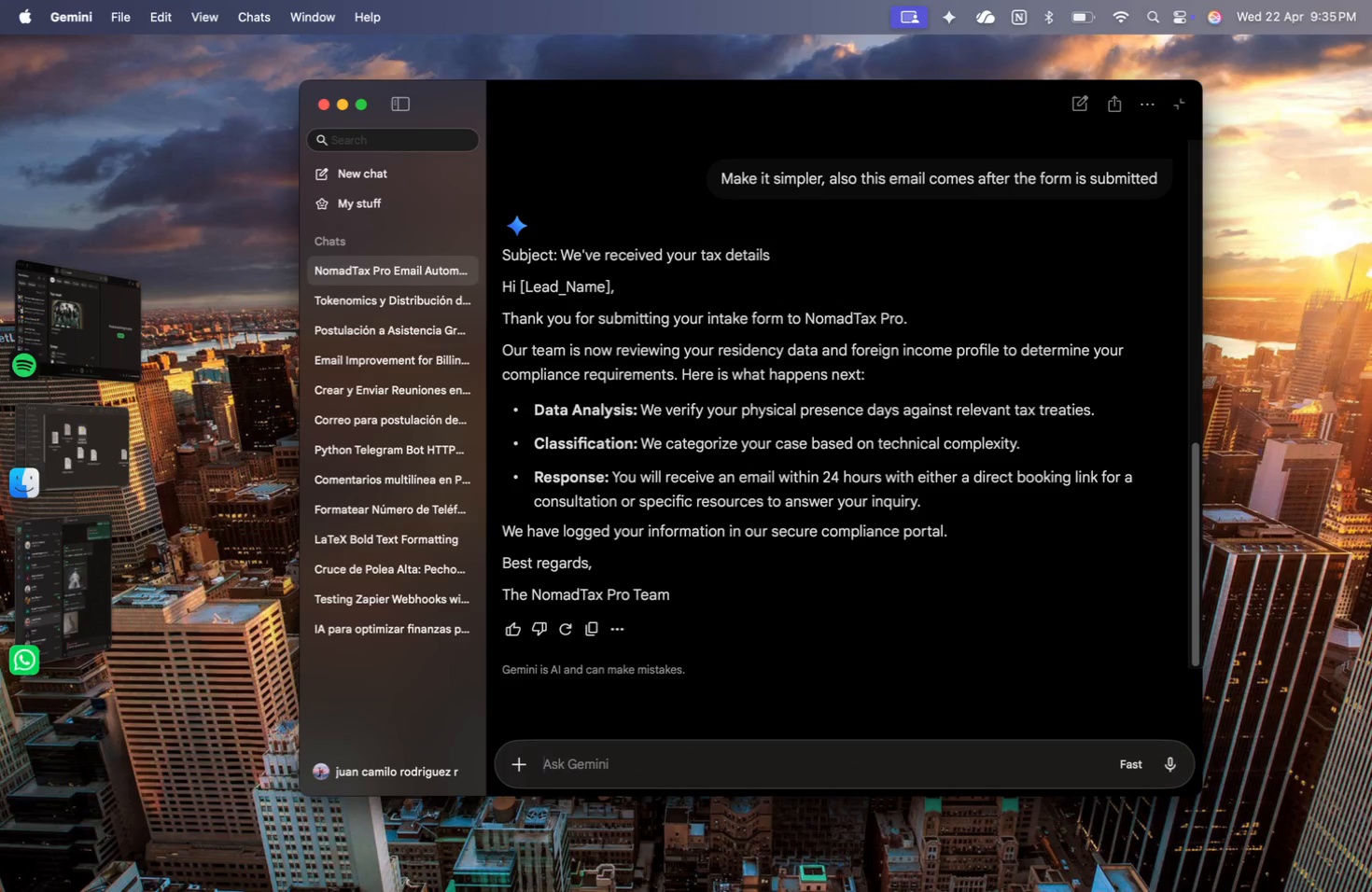 
left_click([583, 638])
 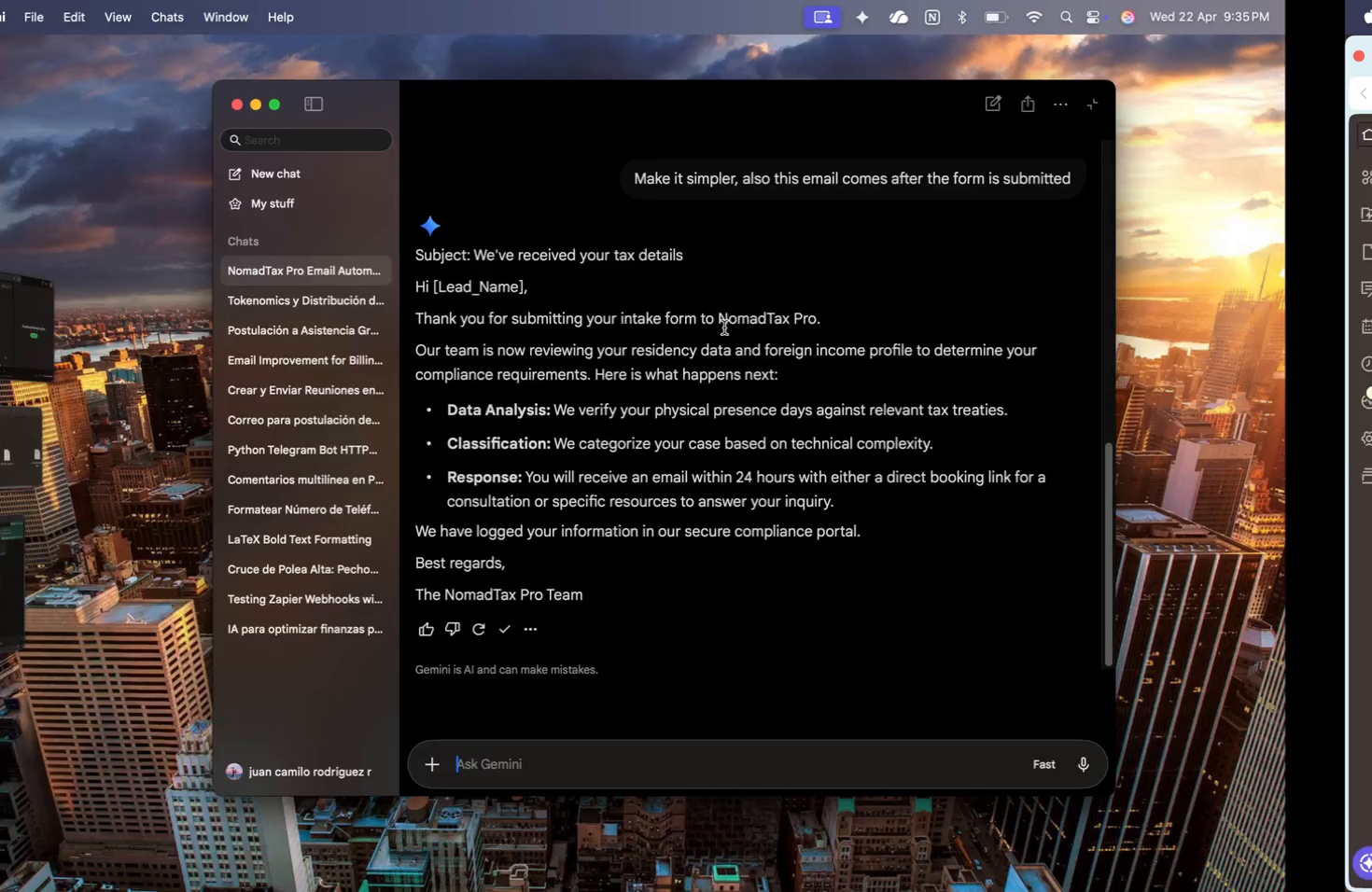 
left_click([912, 691])
 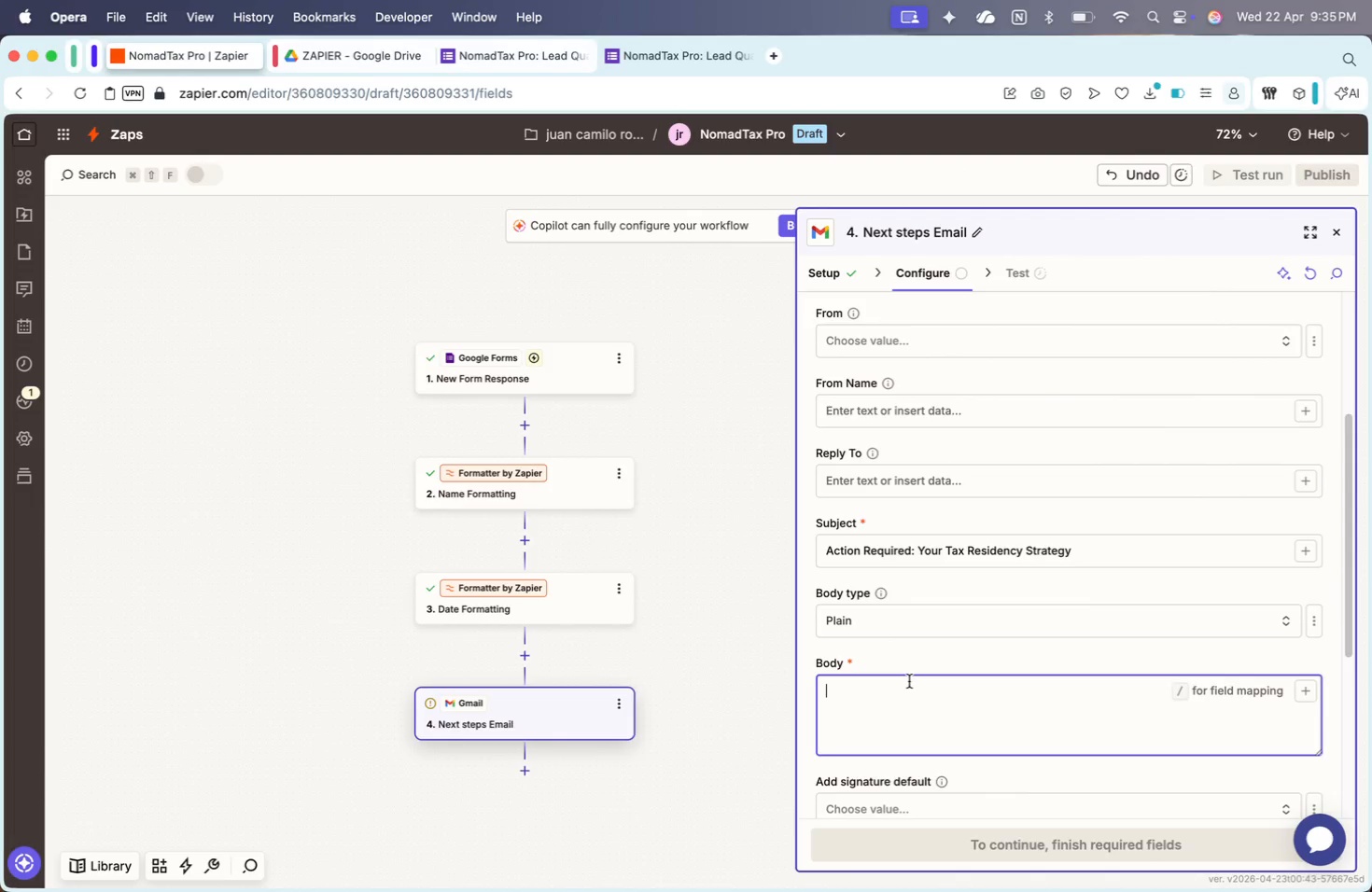 
key(Meta+CommandLeft)
 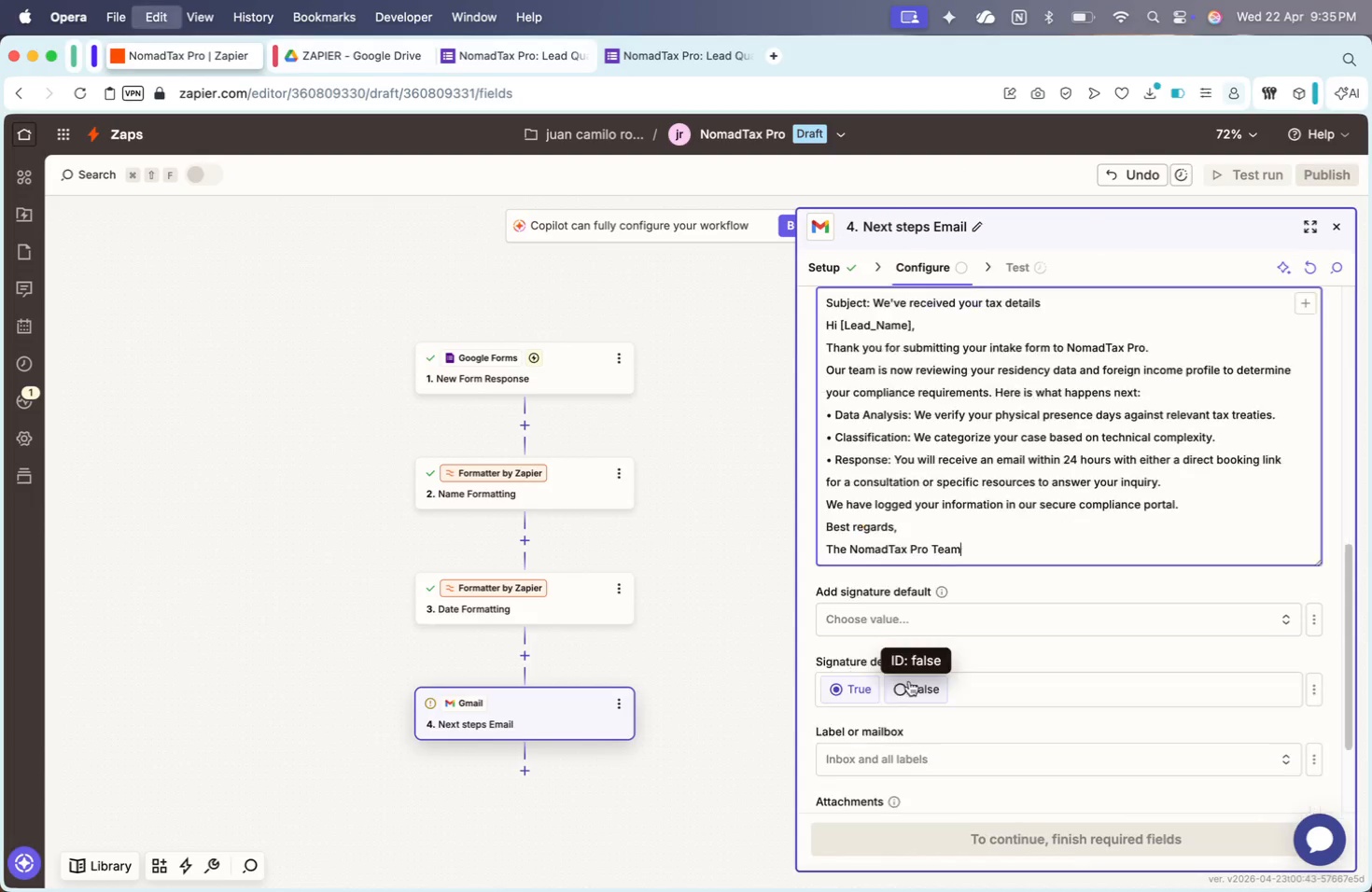 
key(Meta+V)
 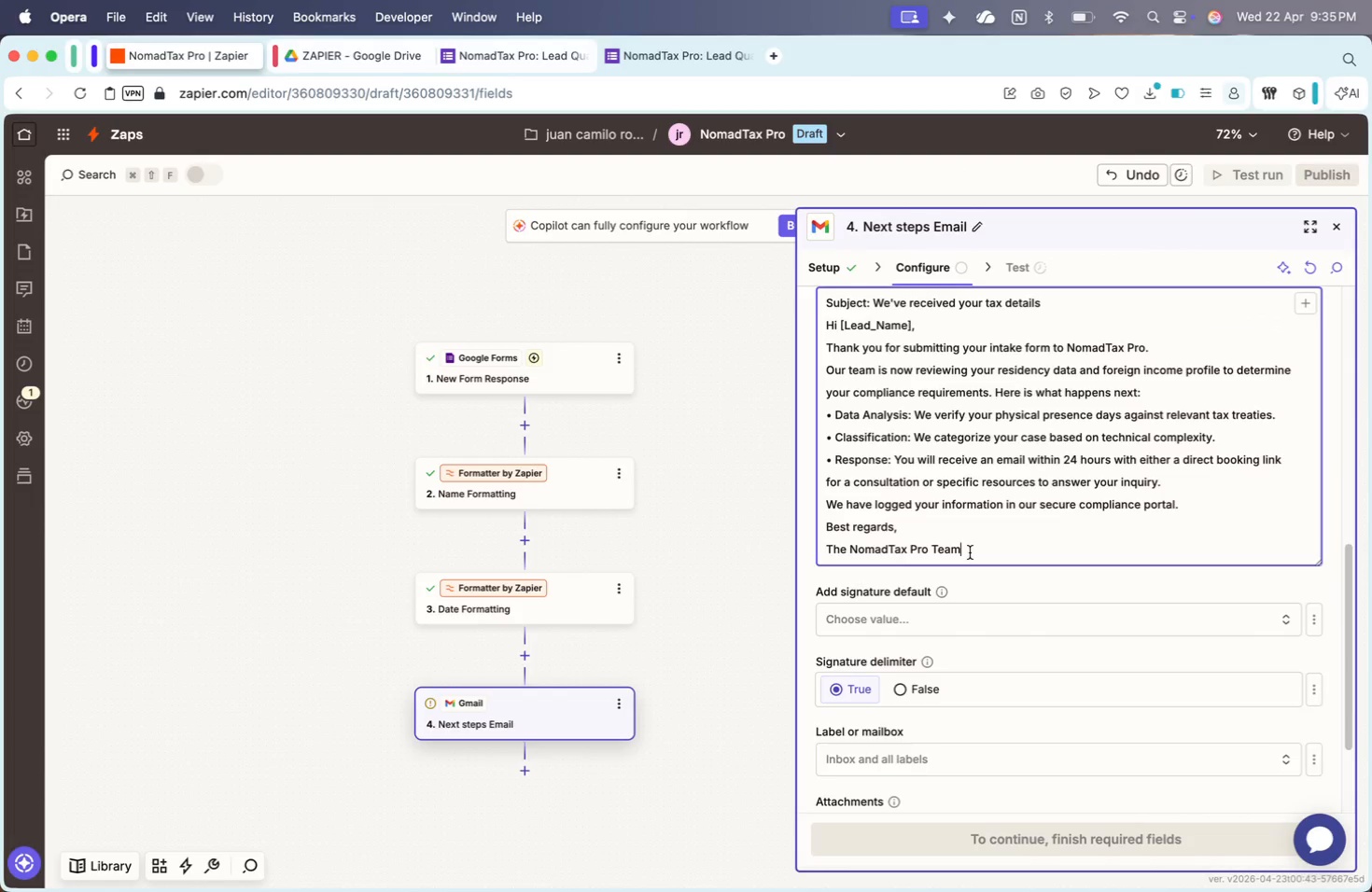 
scroll: coordinate [970, 552], scroll_direction: up, amount: 14.0
 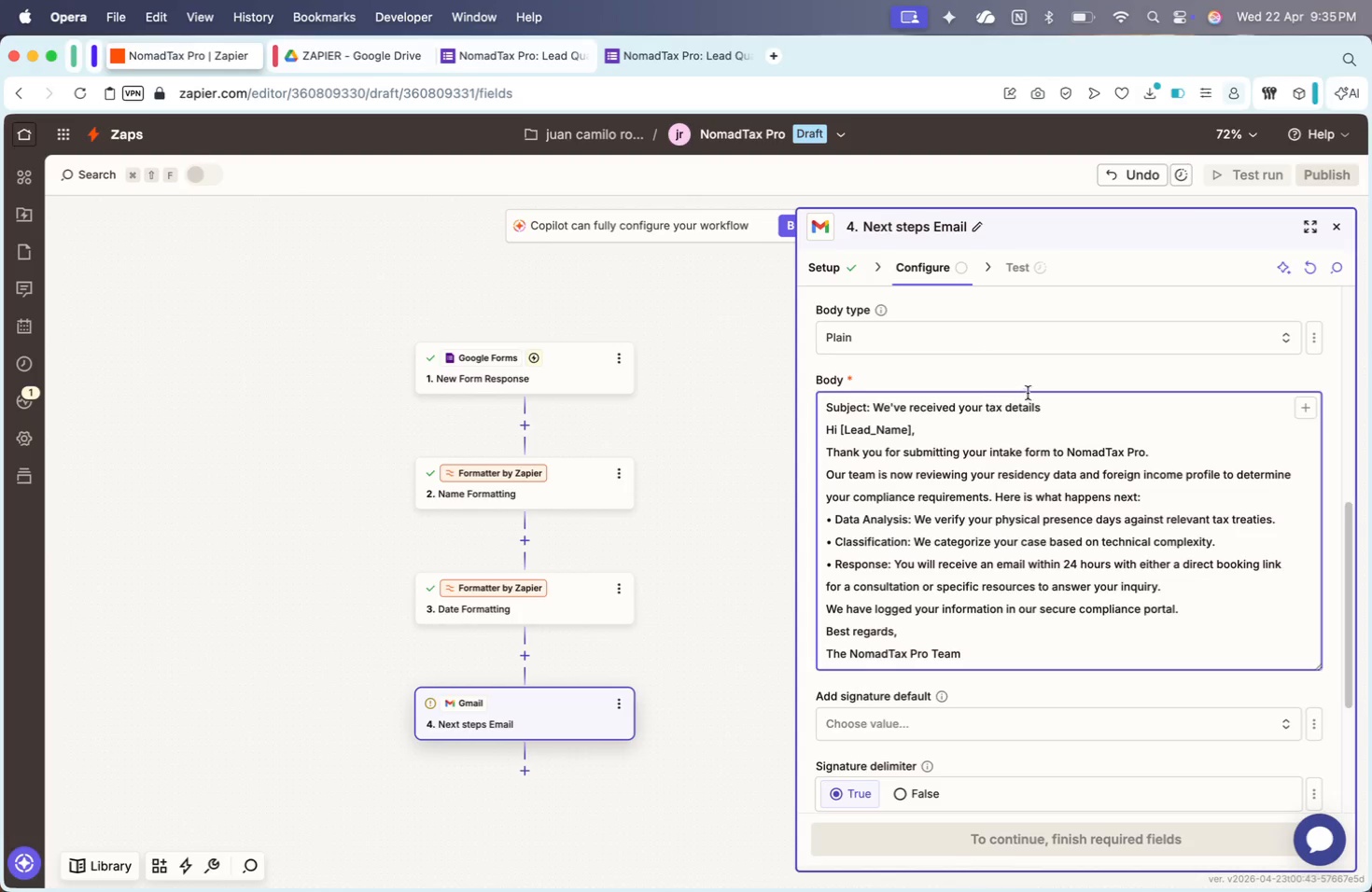 
left_click_drag(start_coordinate=[1052, 407], to_coordinate=[877, 406])
 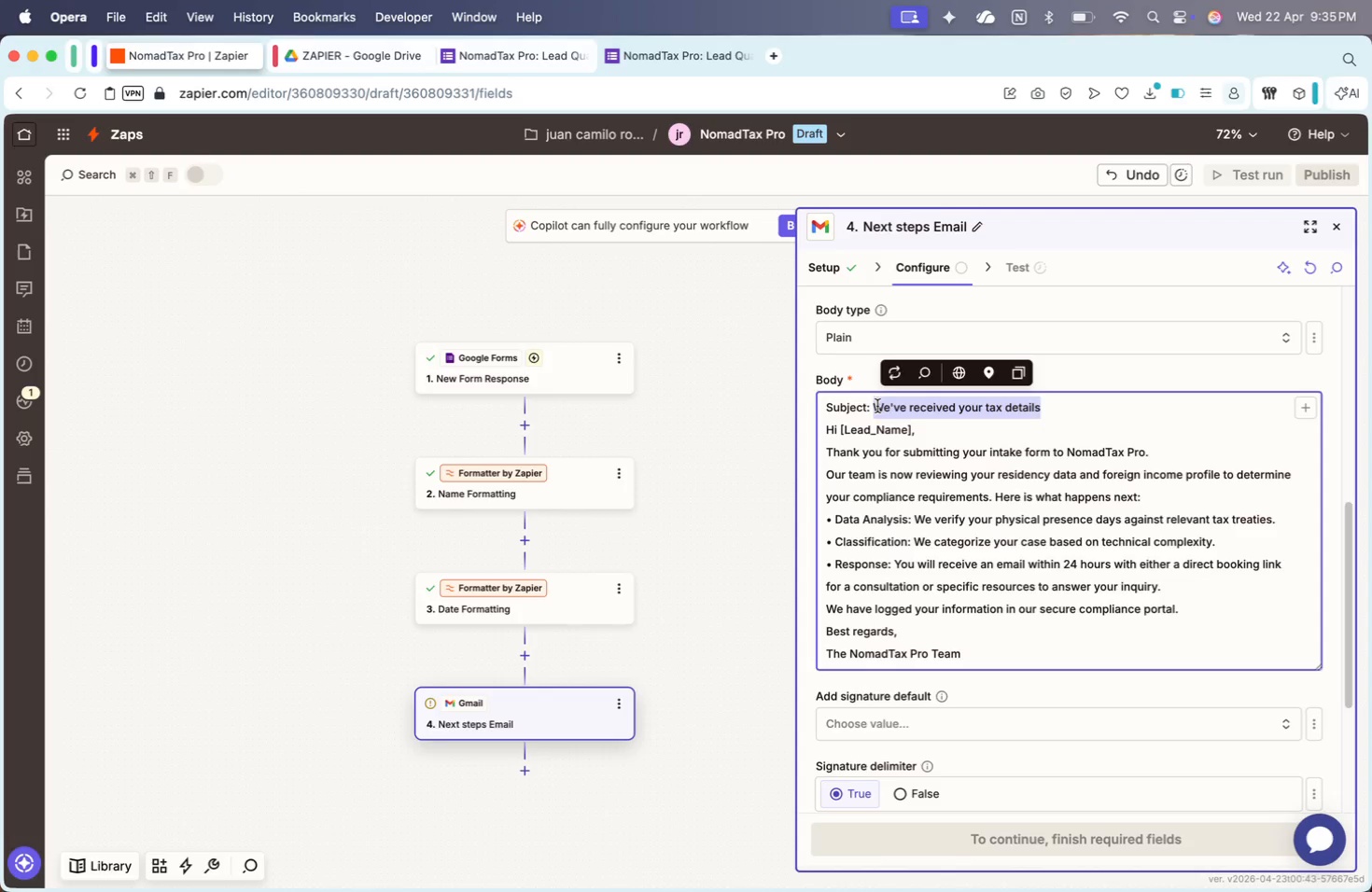 
key(Meta+CommandLeft)
 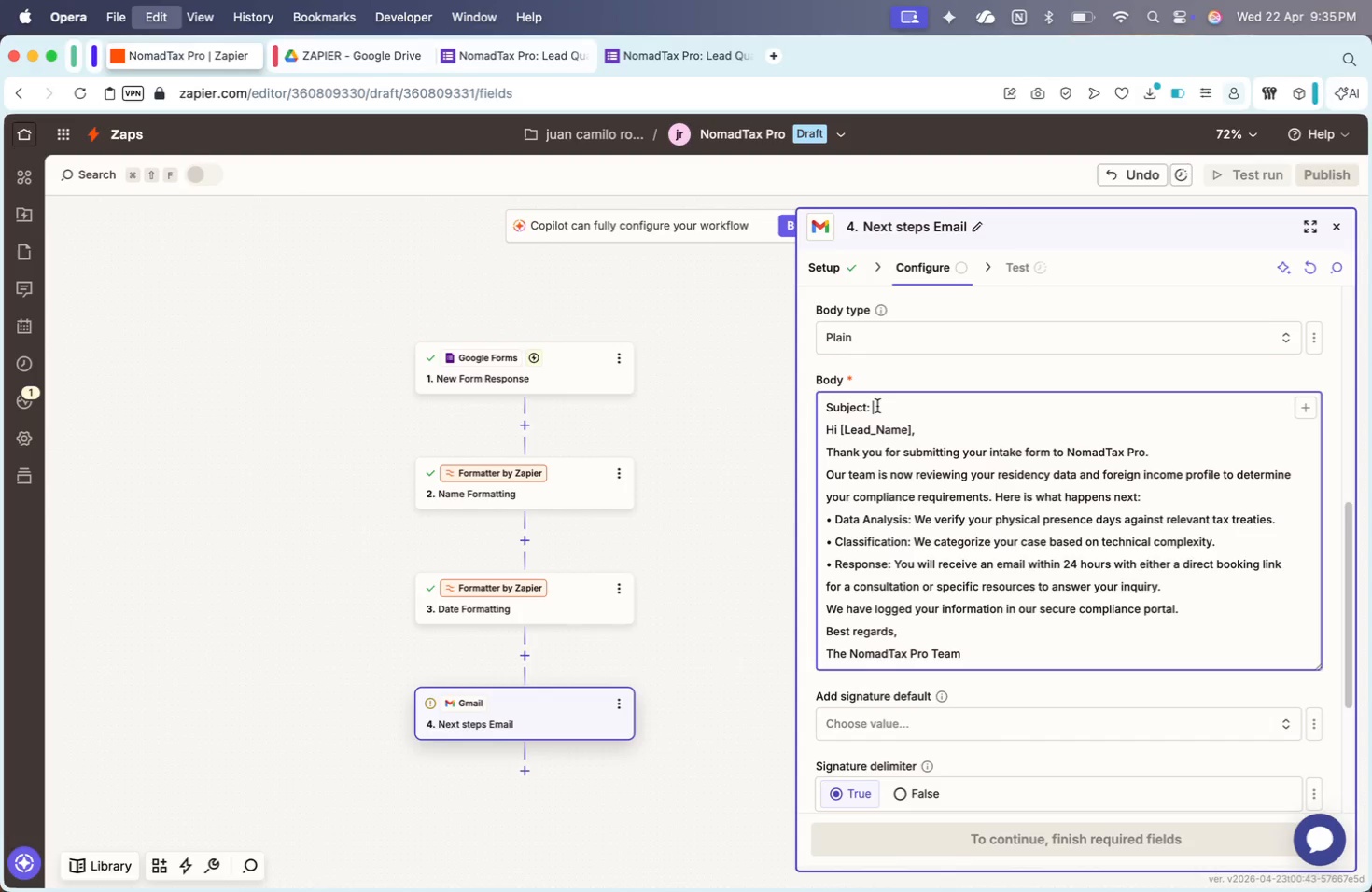 
key(Meta+X)
 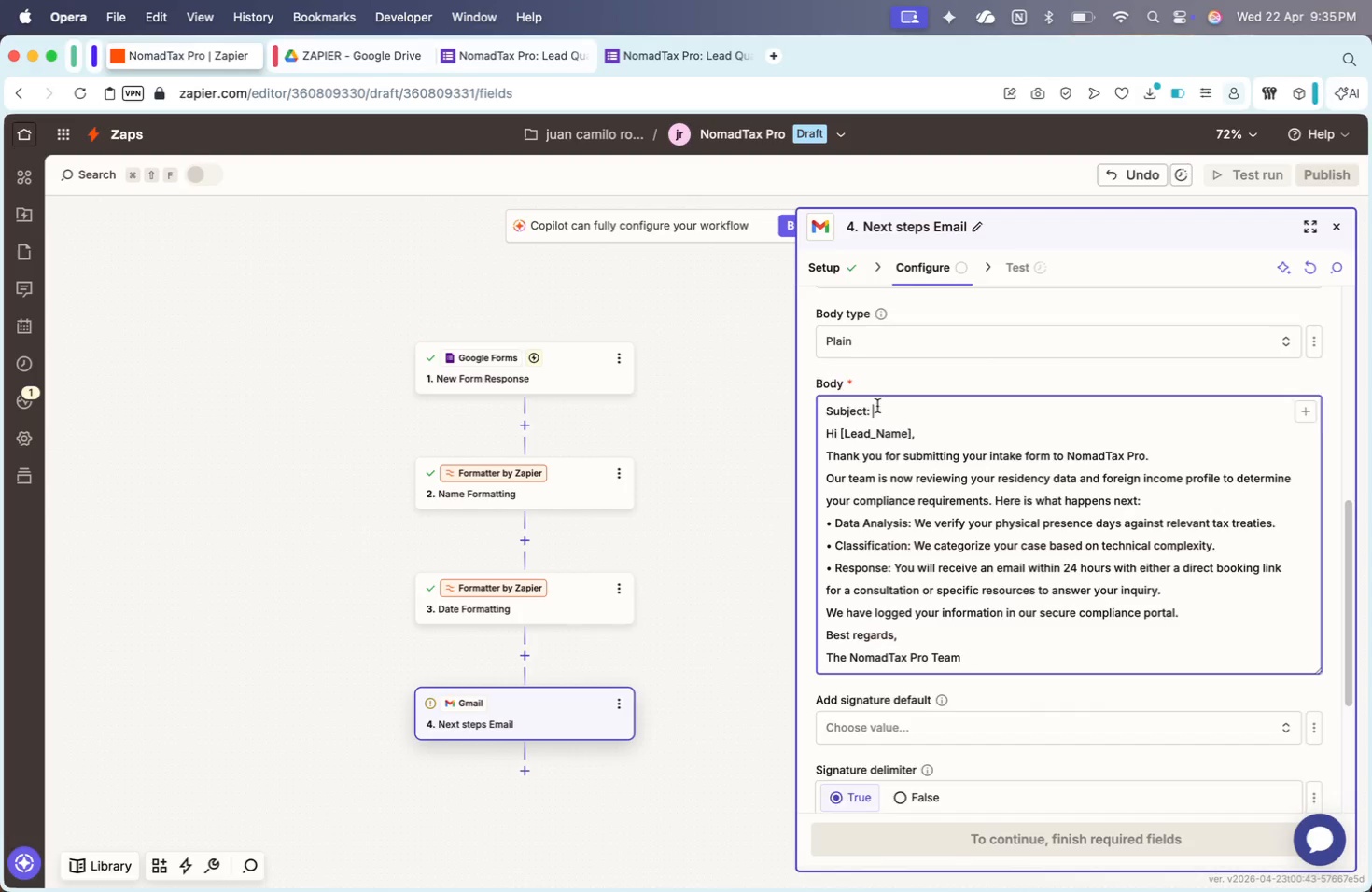 
scroll: coordinate [877, 406], scroll_direction: up, amount: 7.0
 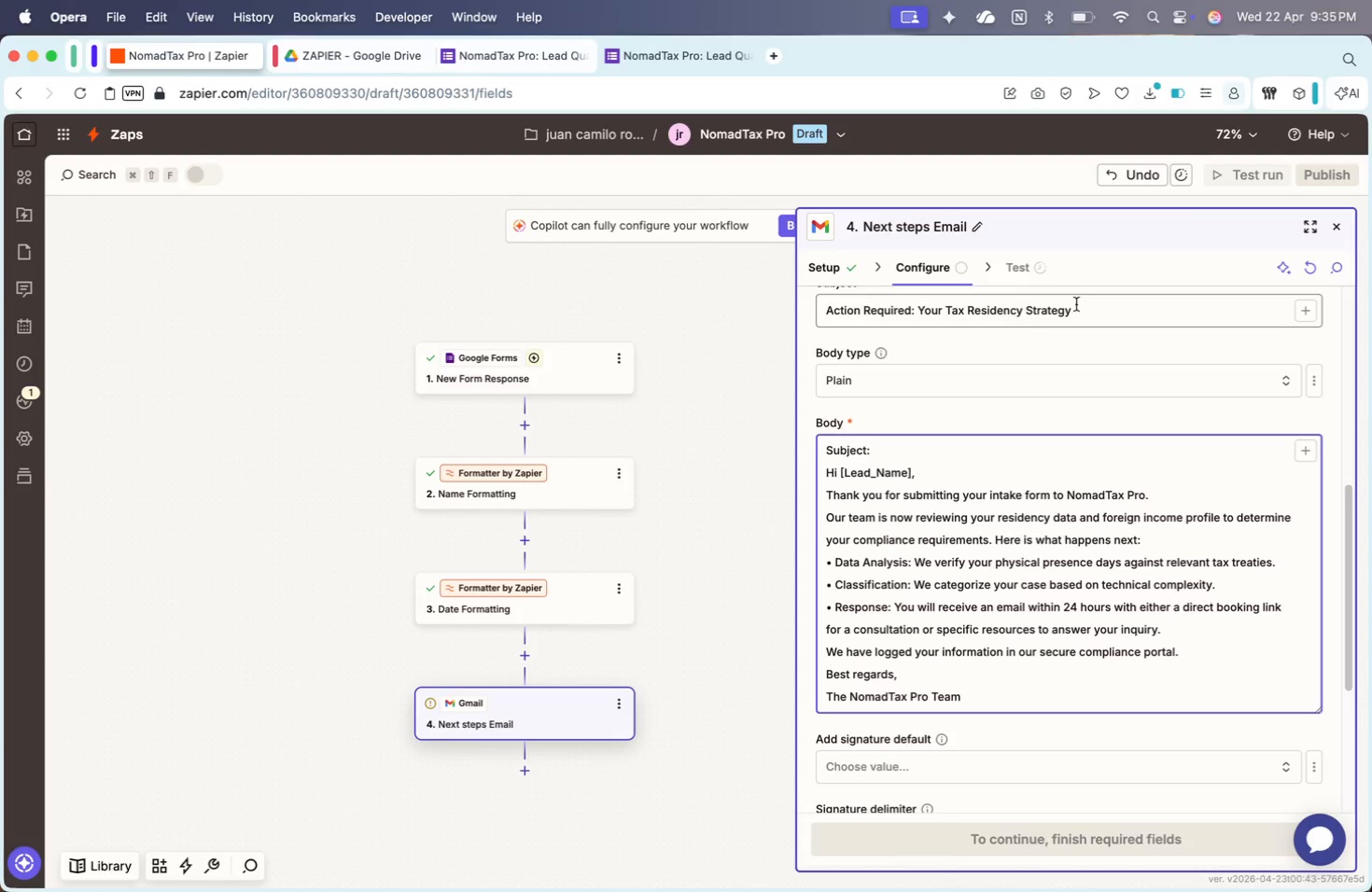 
left_click_drag(start_coordinate=[1089, 300], to_coordinate=[824, 307])
 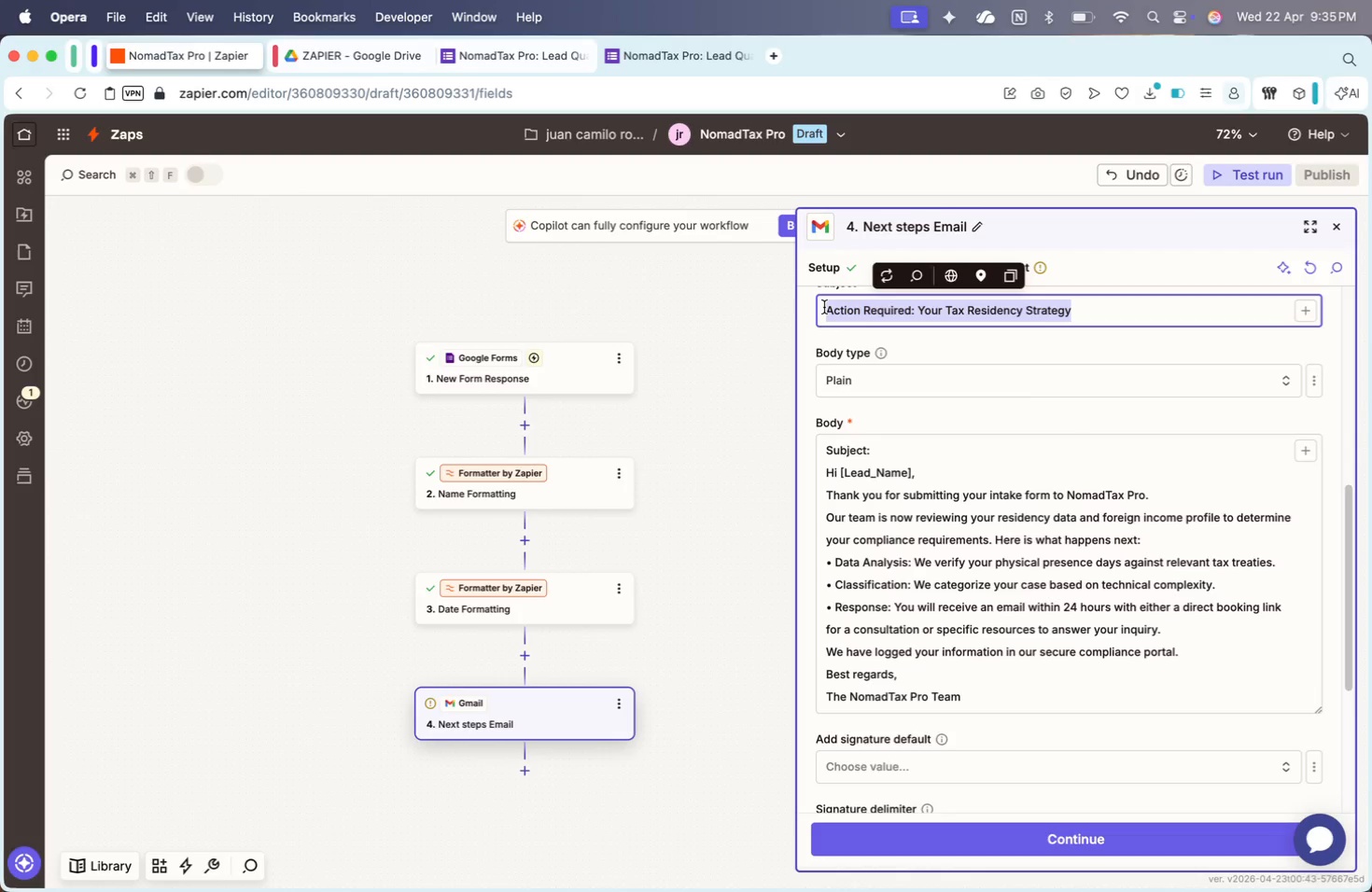 
key(Meta+V)
 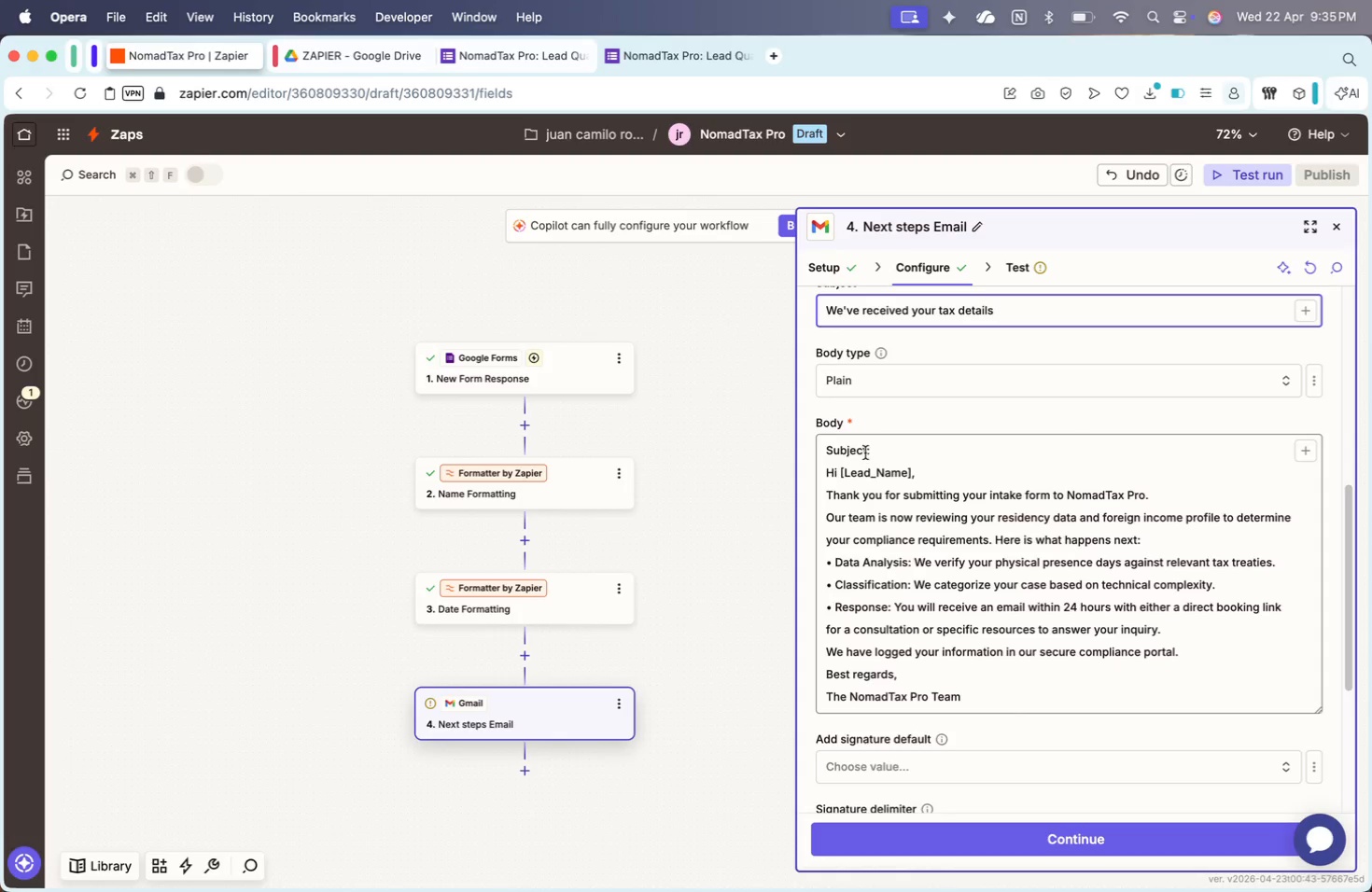 
left_click_drag(start_coordinate=[883, 448], to_coordinate=[818, 448])
 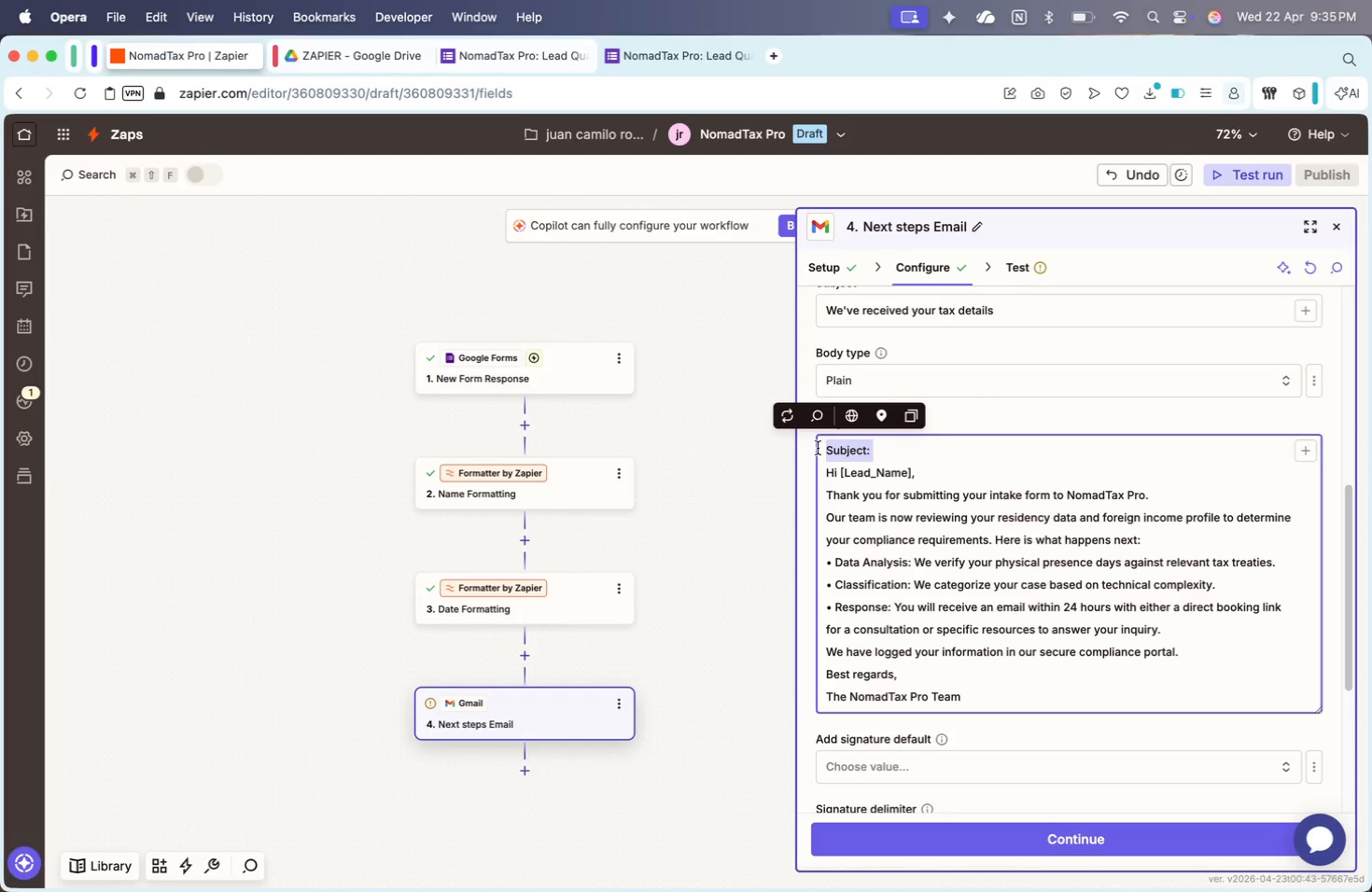 
key(Backspace)
 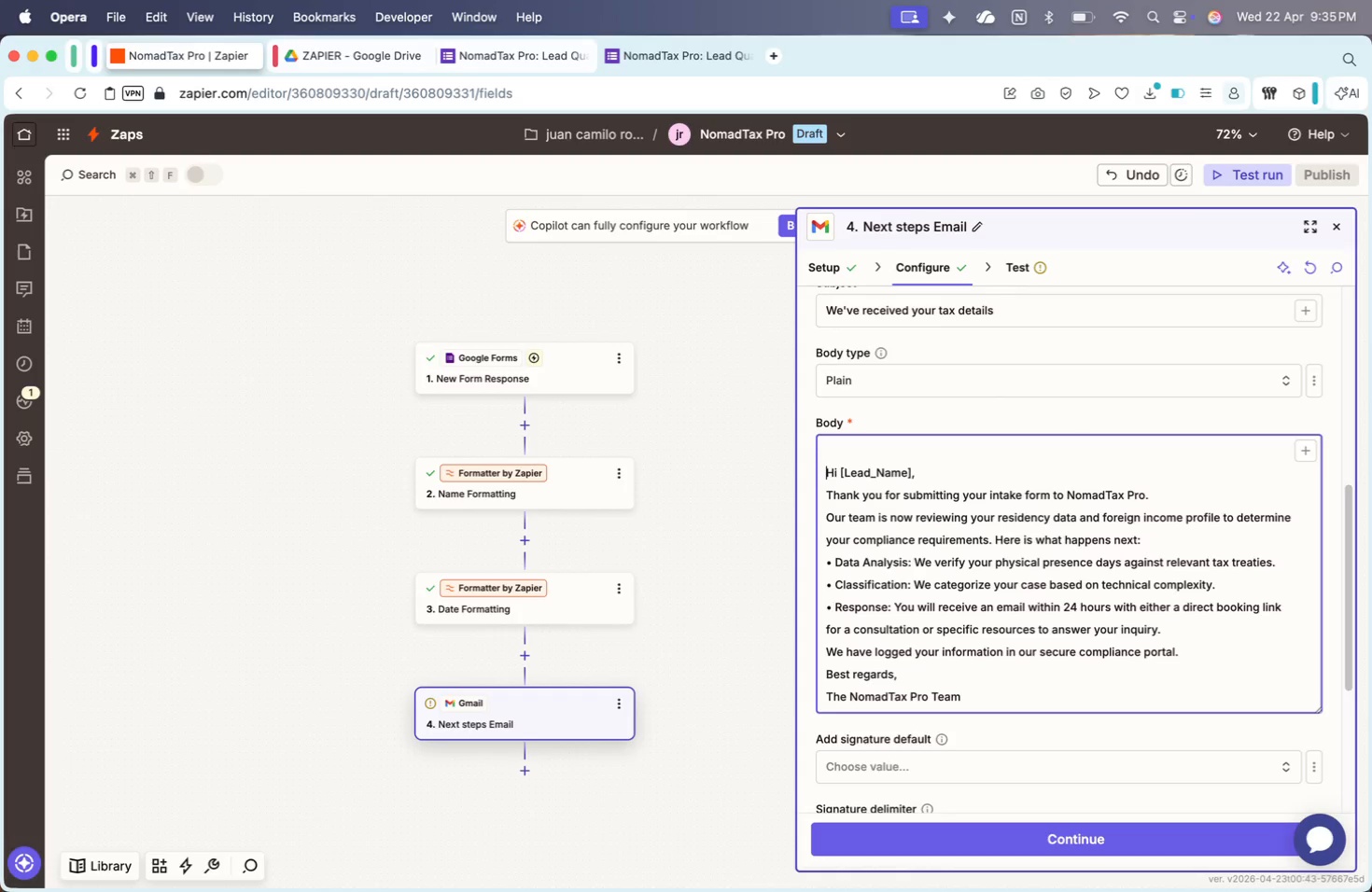 
key(ArrowDown)
 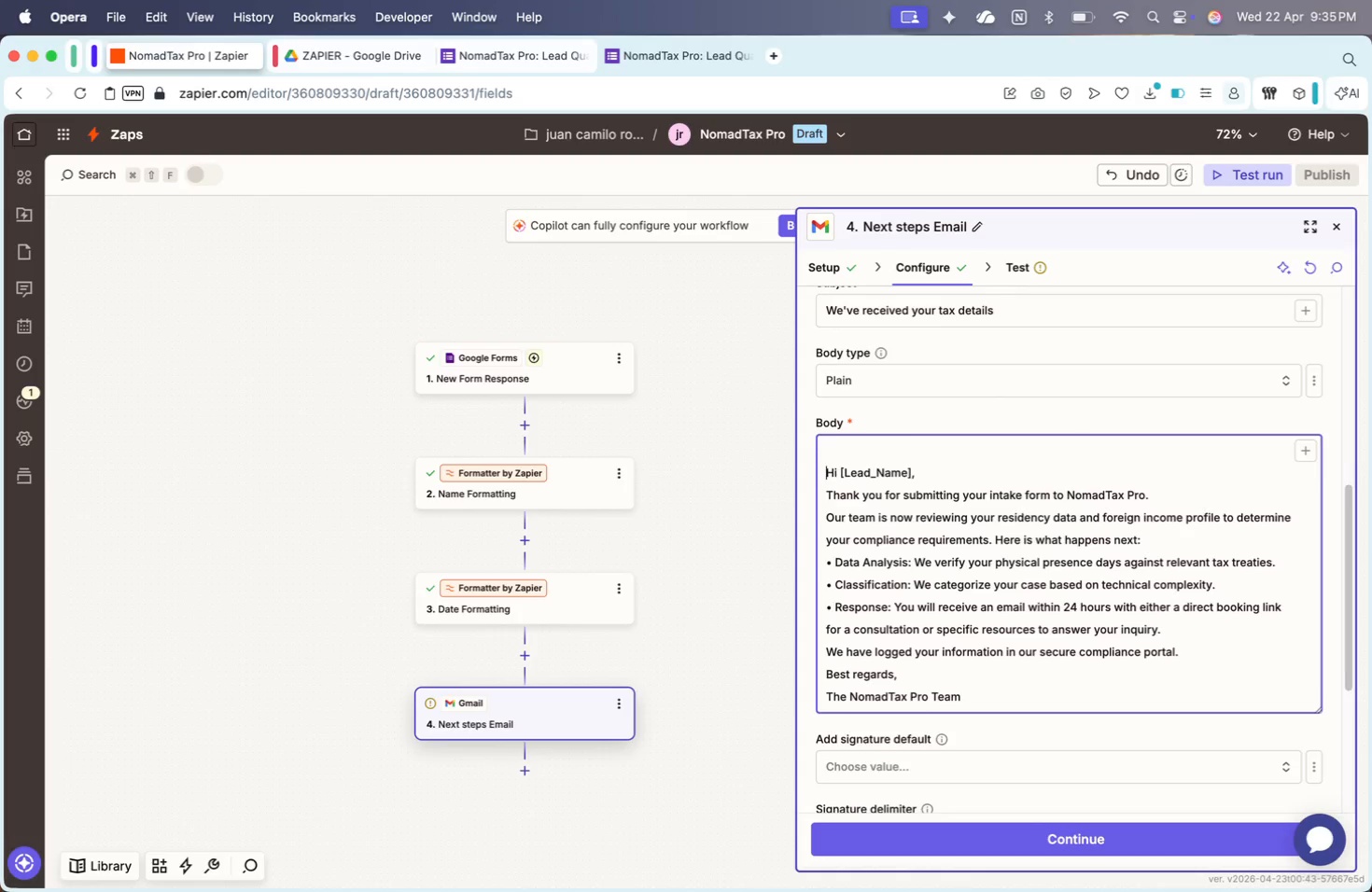 
key(Backspace)
 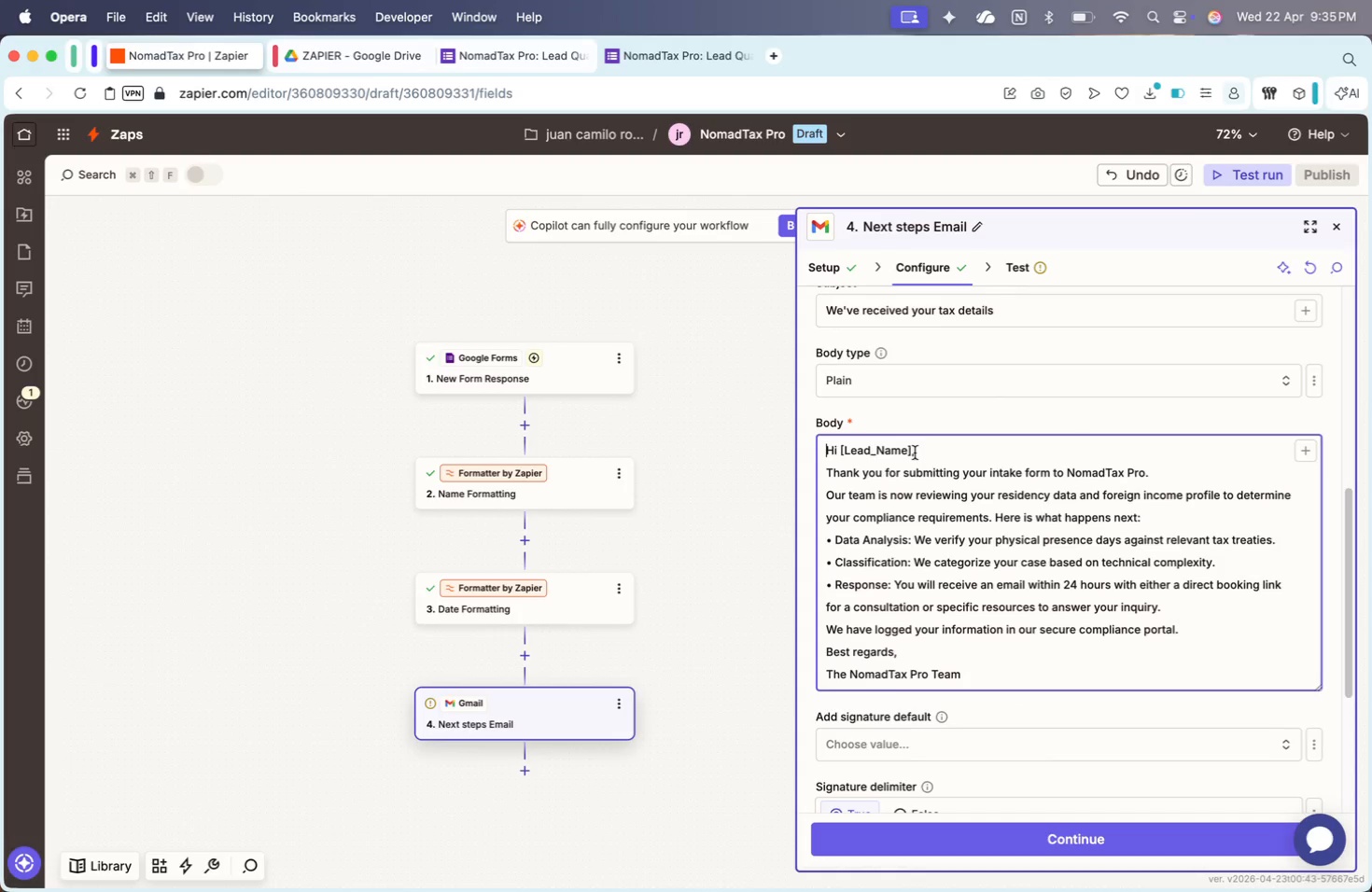 
left_click_drag(start_coordinate=[914, 453], to_coordinate=[841, 453])
 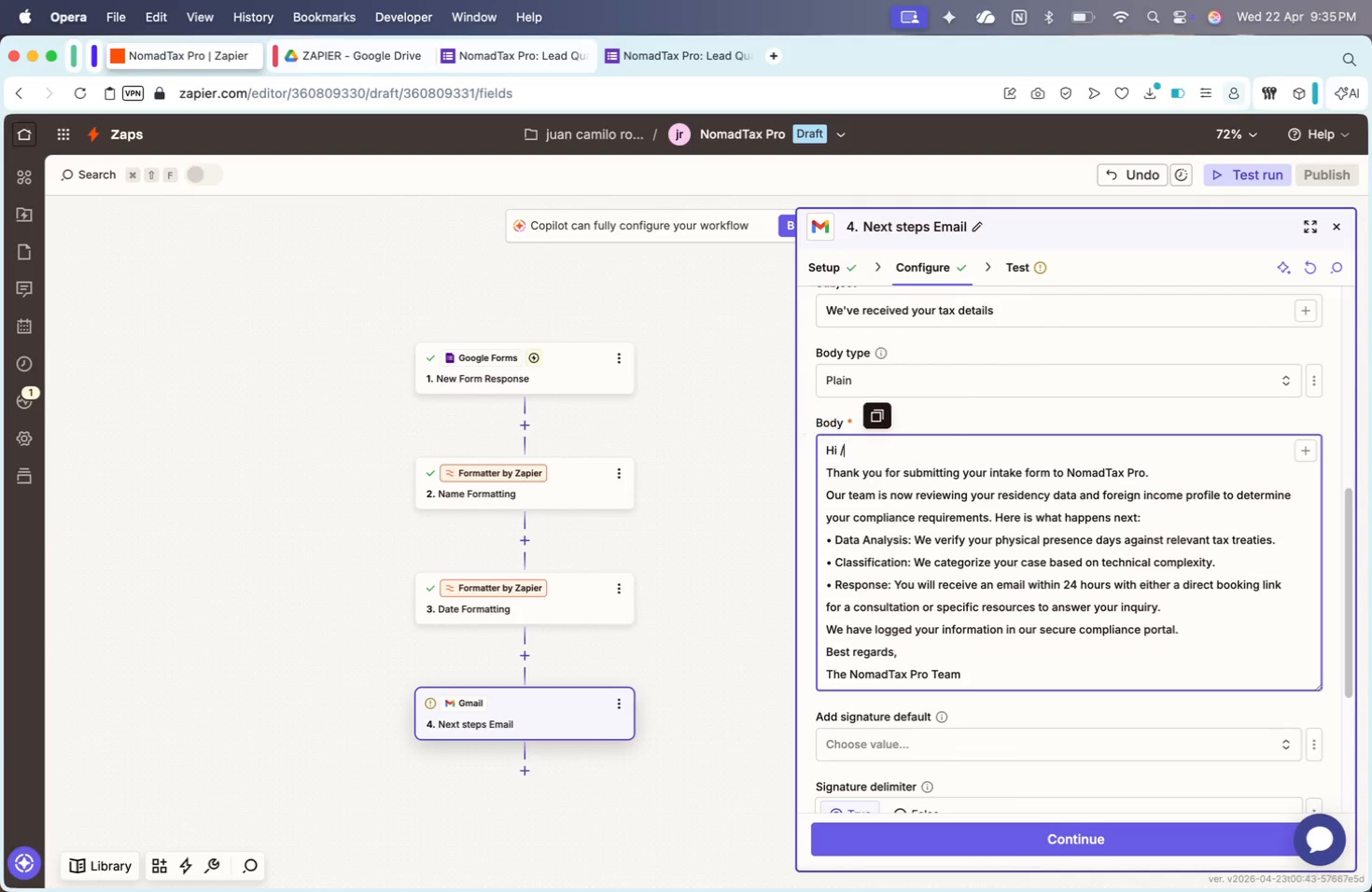 
key(Slash)
 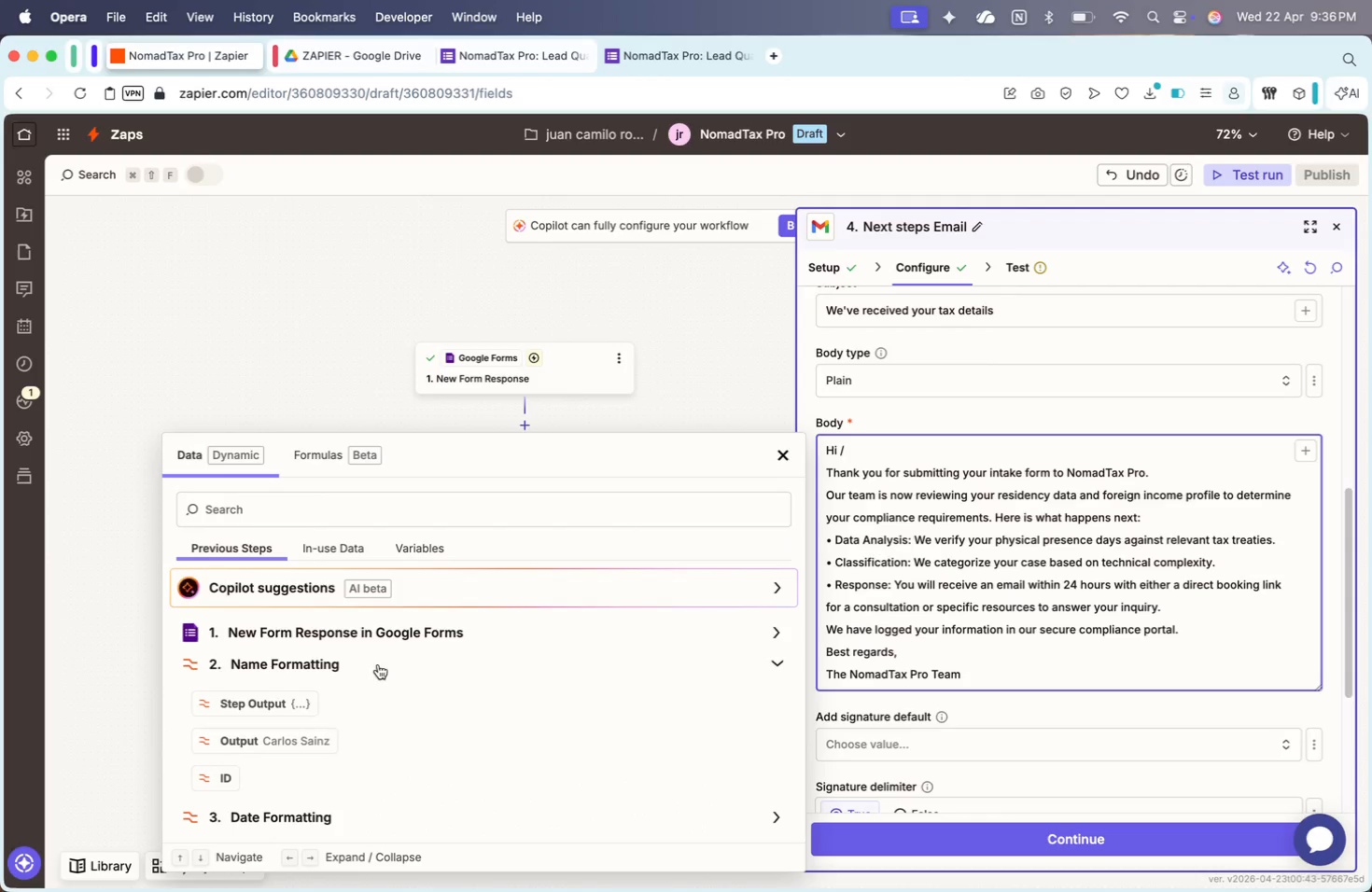 
left_click([780, 458])
 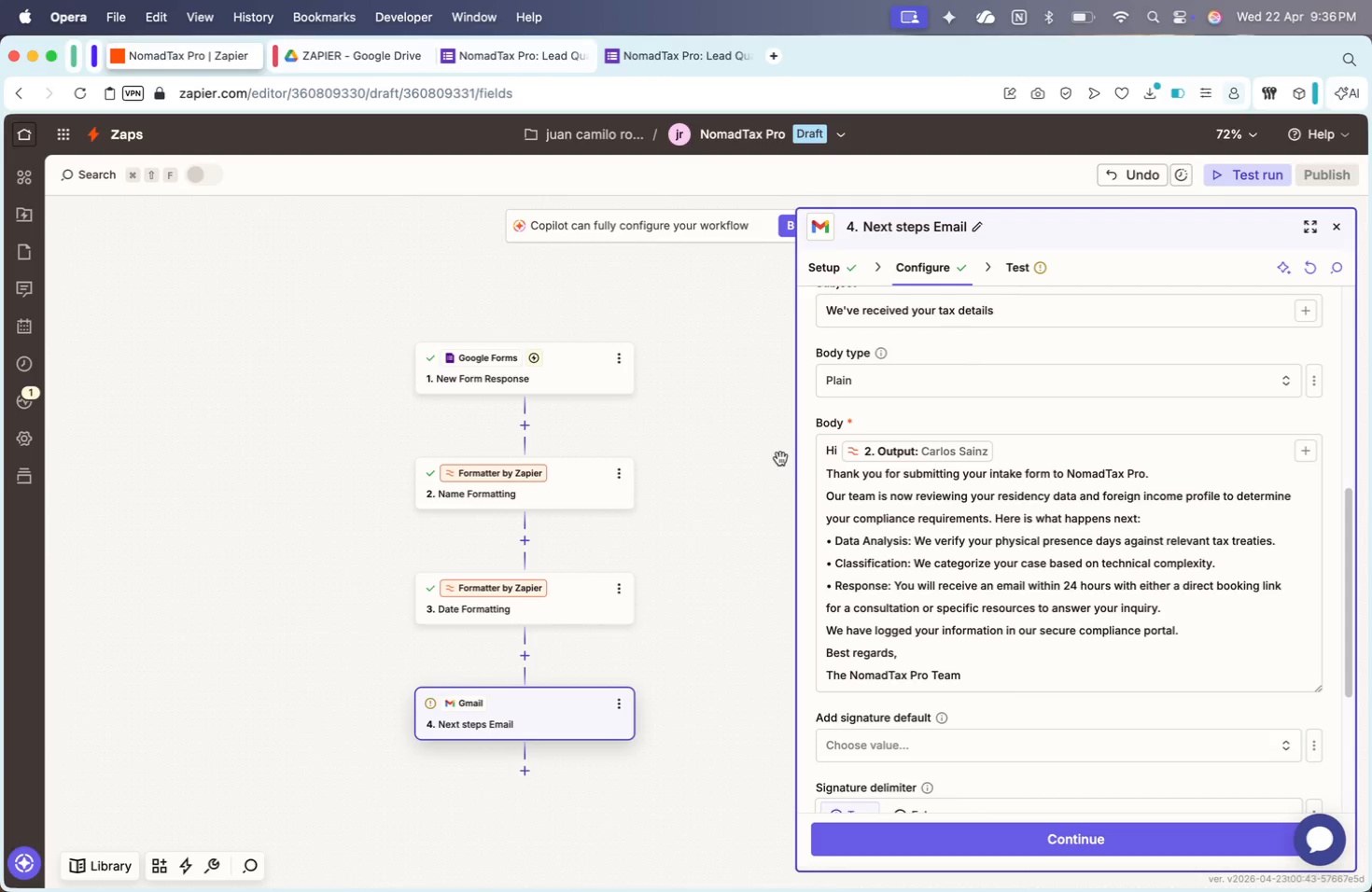 
key(Comma)
 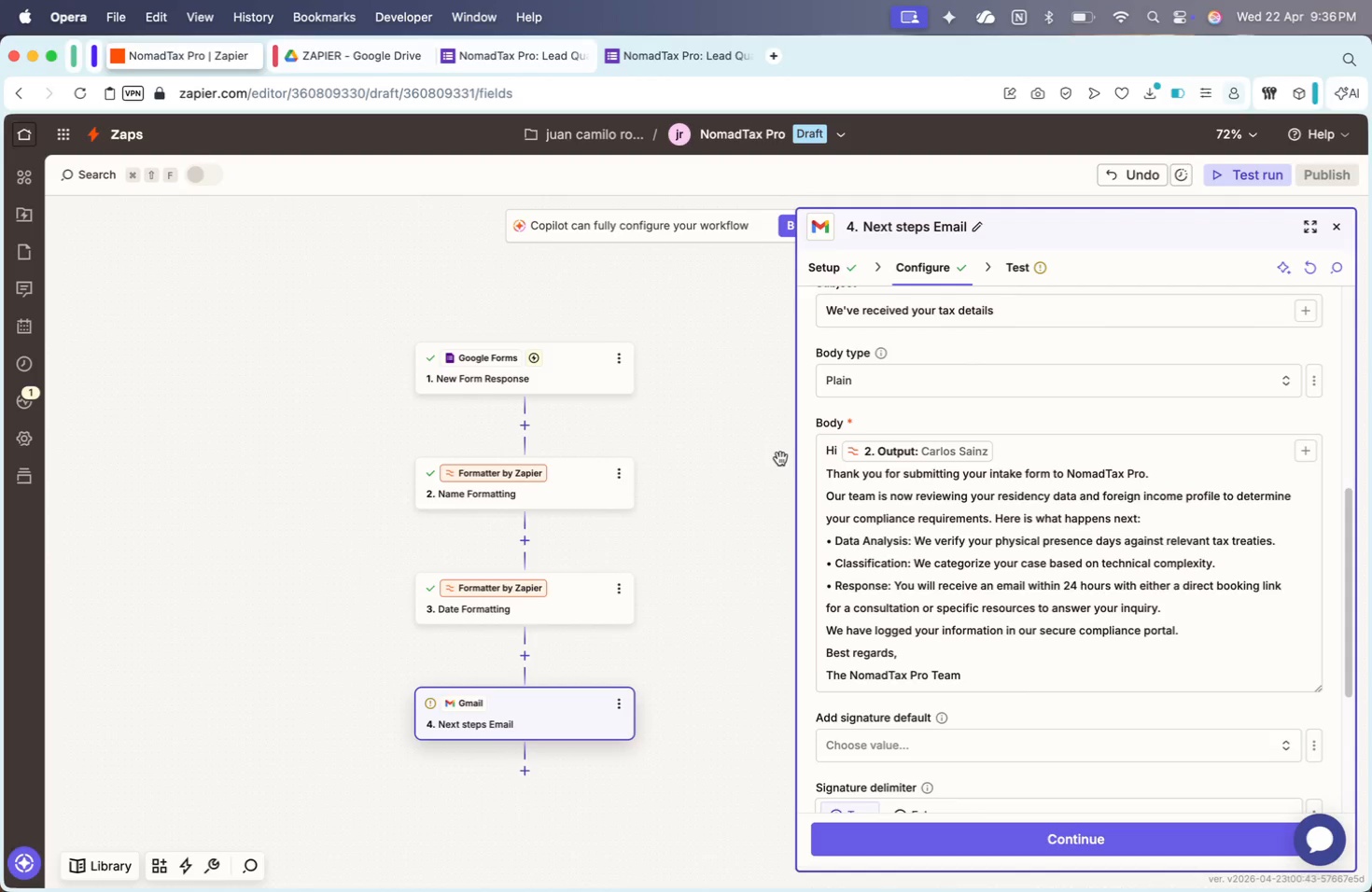 
key(Enter)
 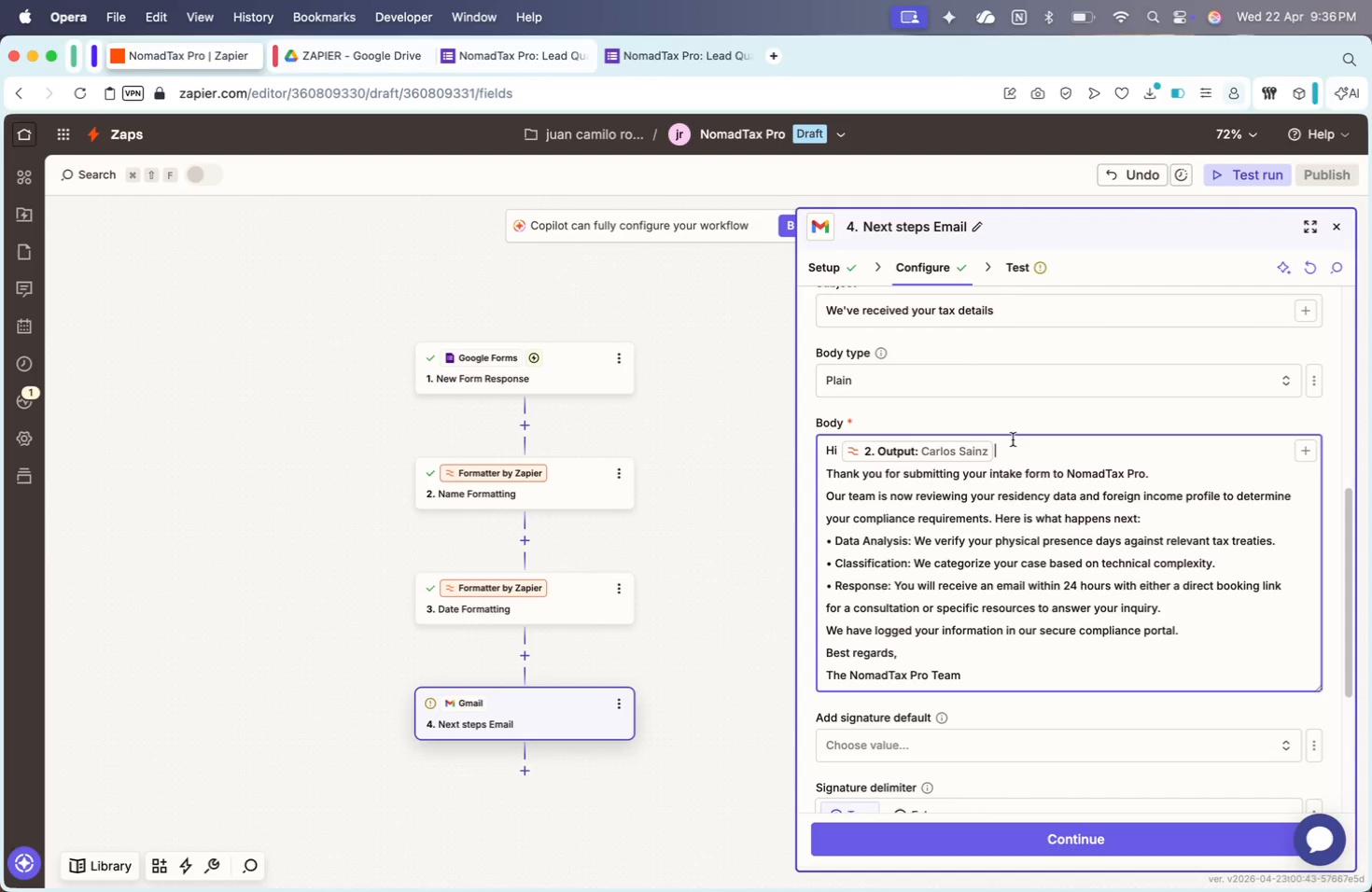 
key(Comma)
 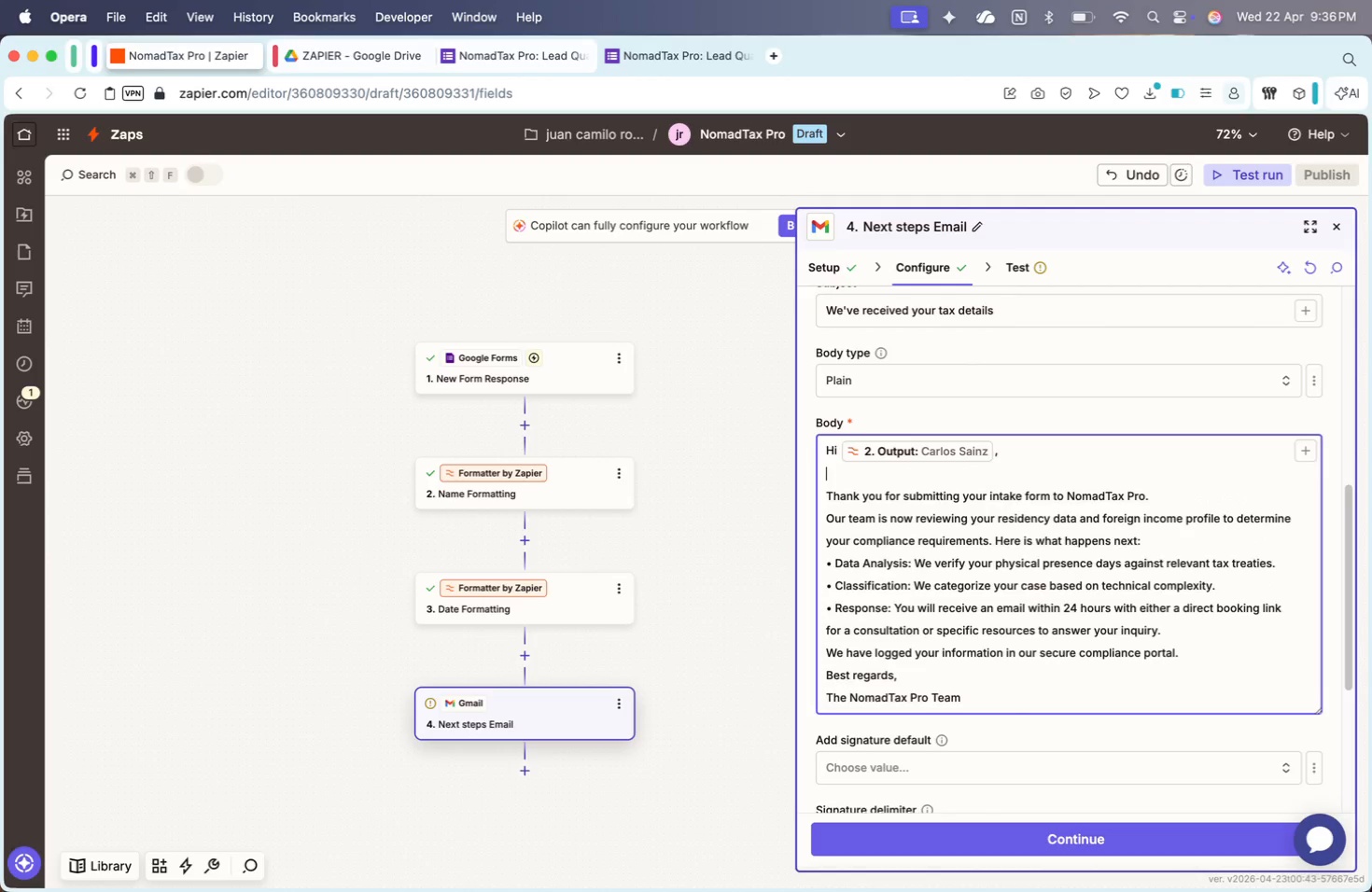 
key(Enter)
 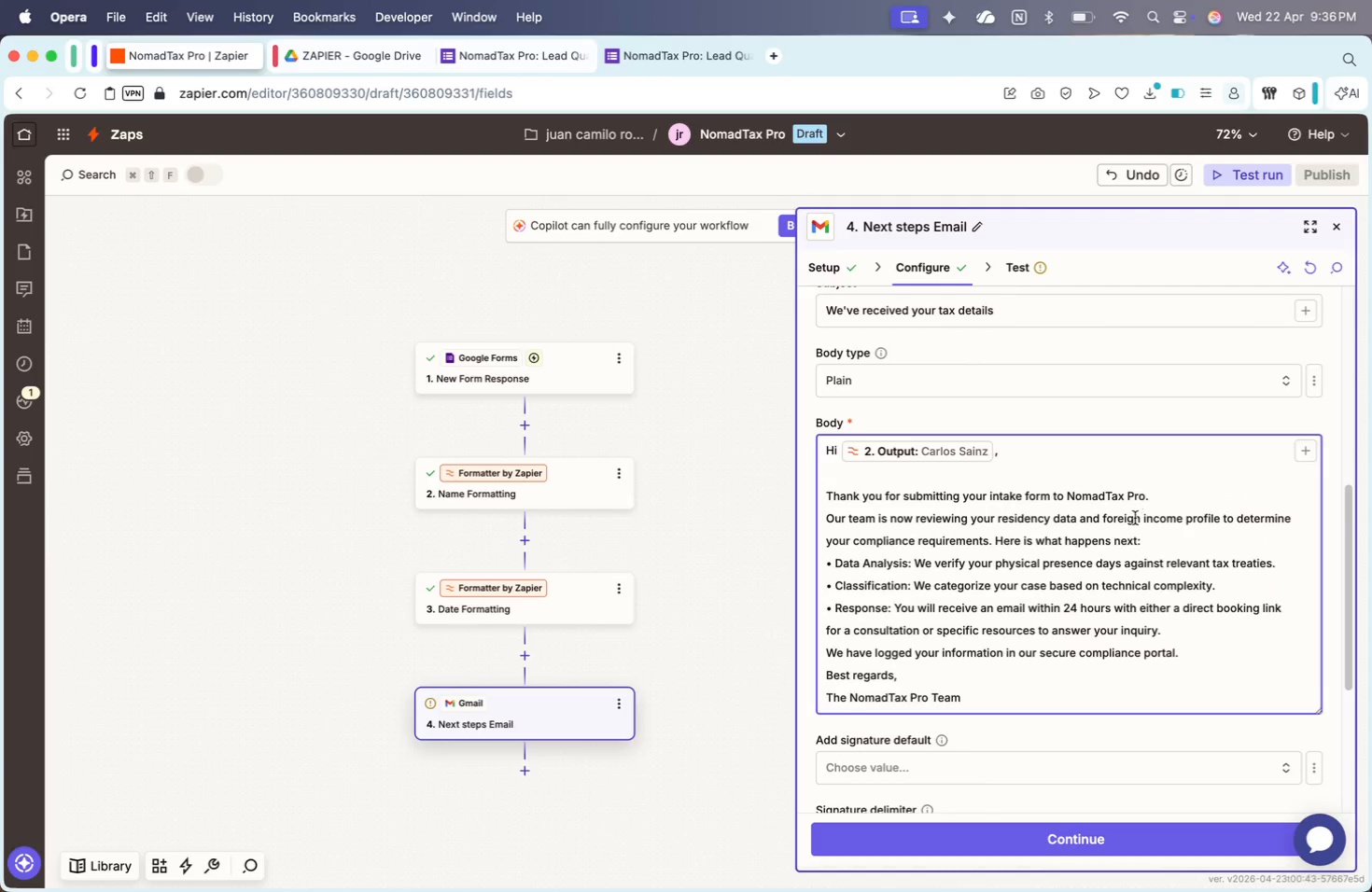 
left_click([1159, 543])
 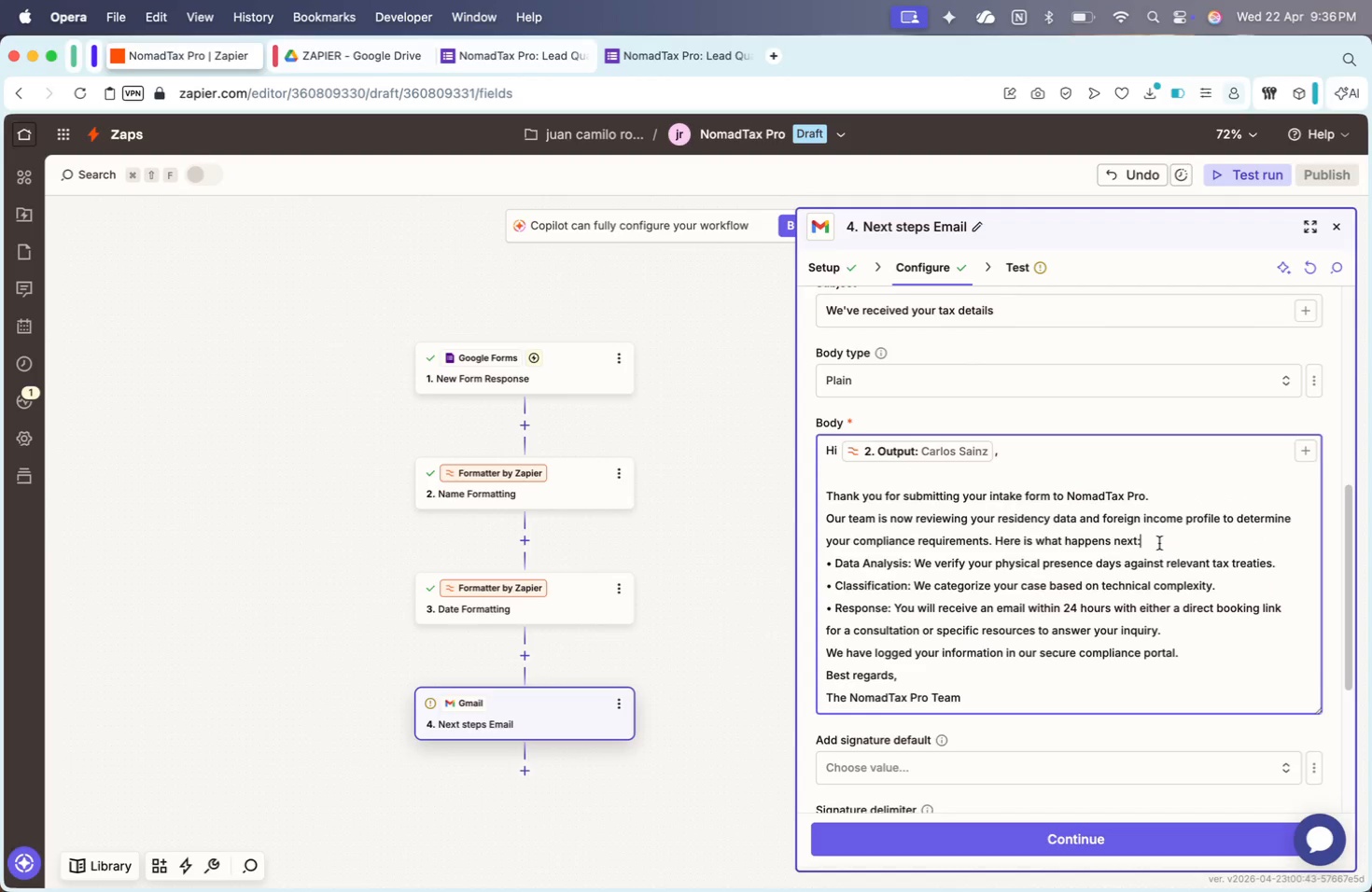 
key(Enter)
 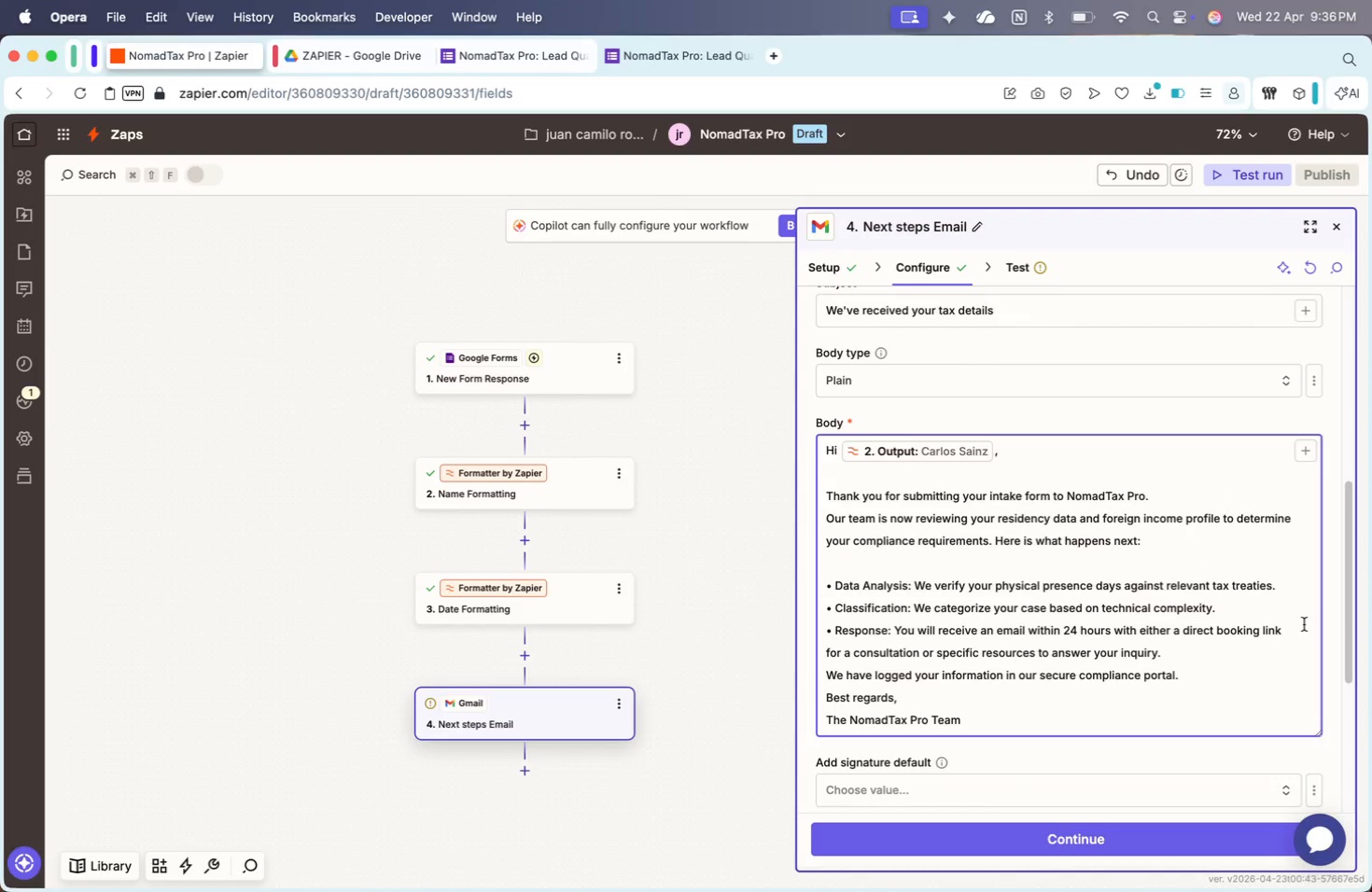 
key(Enter)
 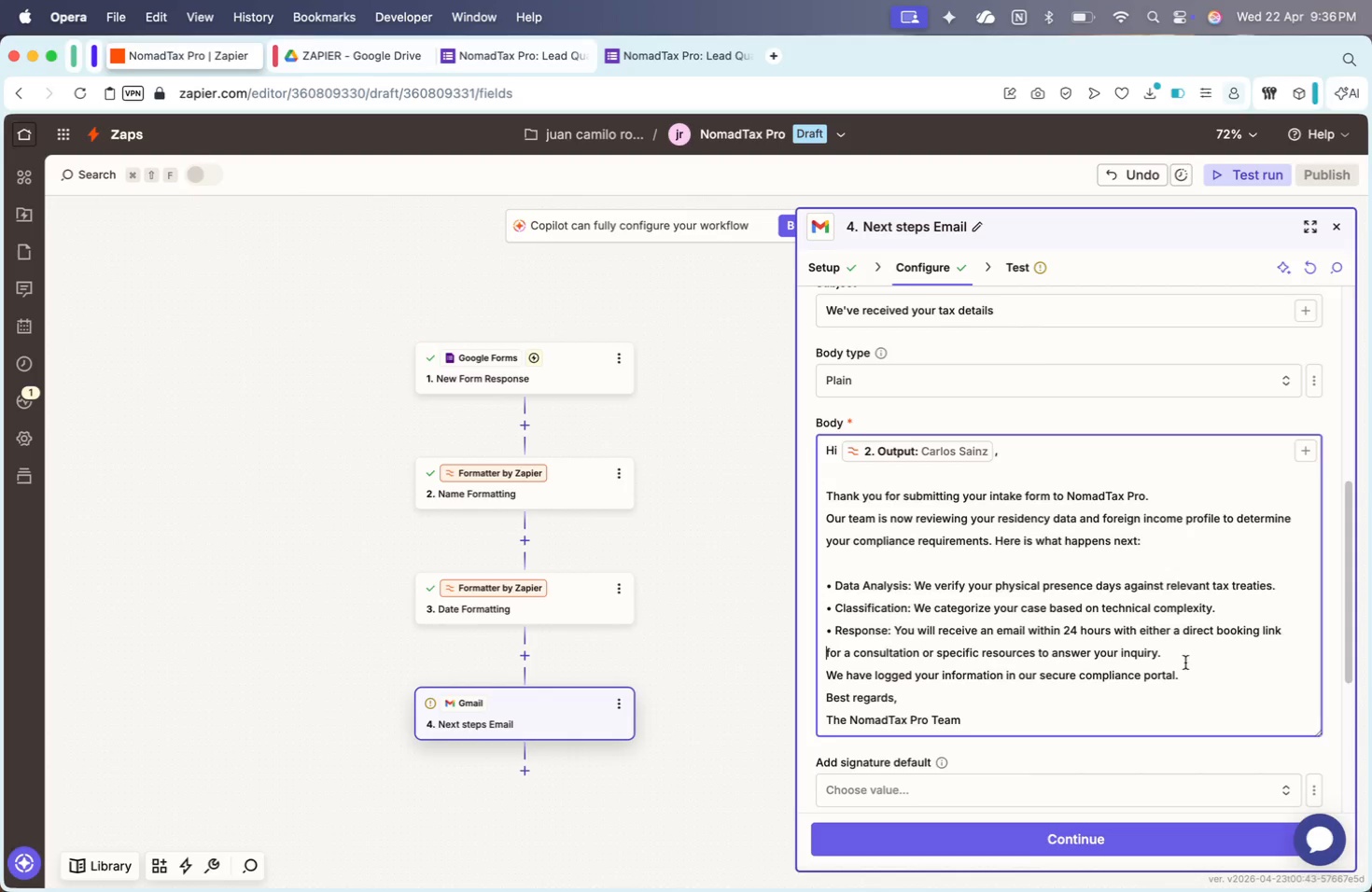 
left_click([1186, 651])
 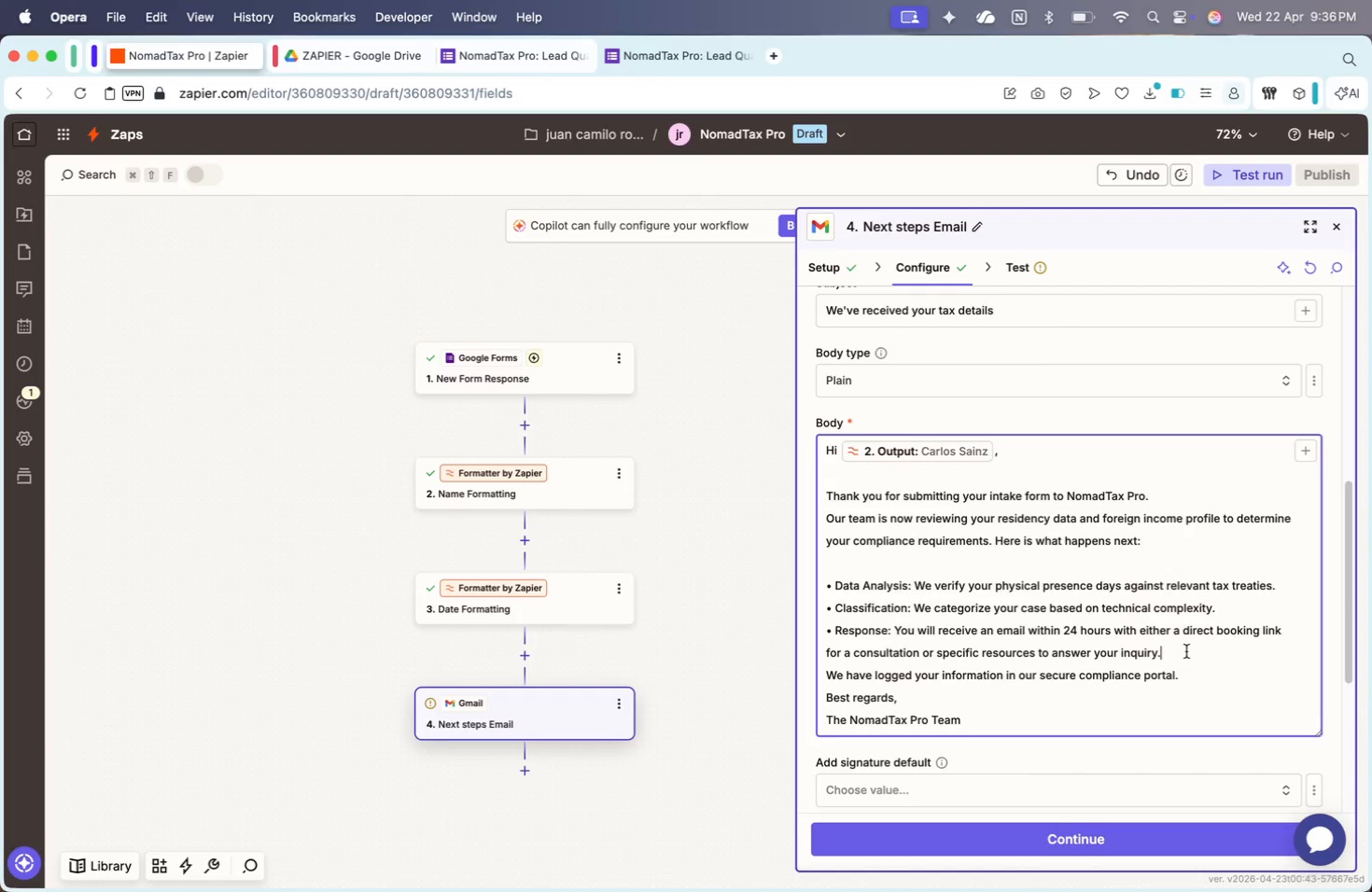 
key(Enter)
 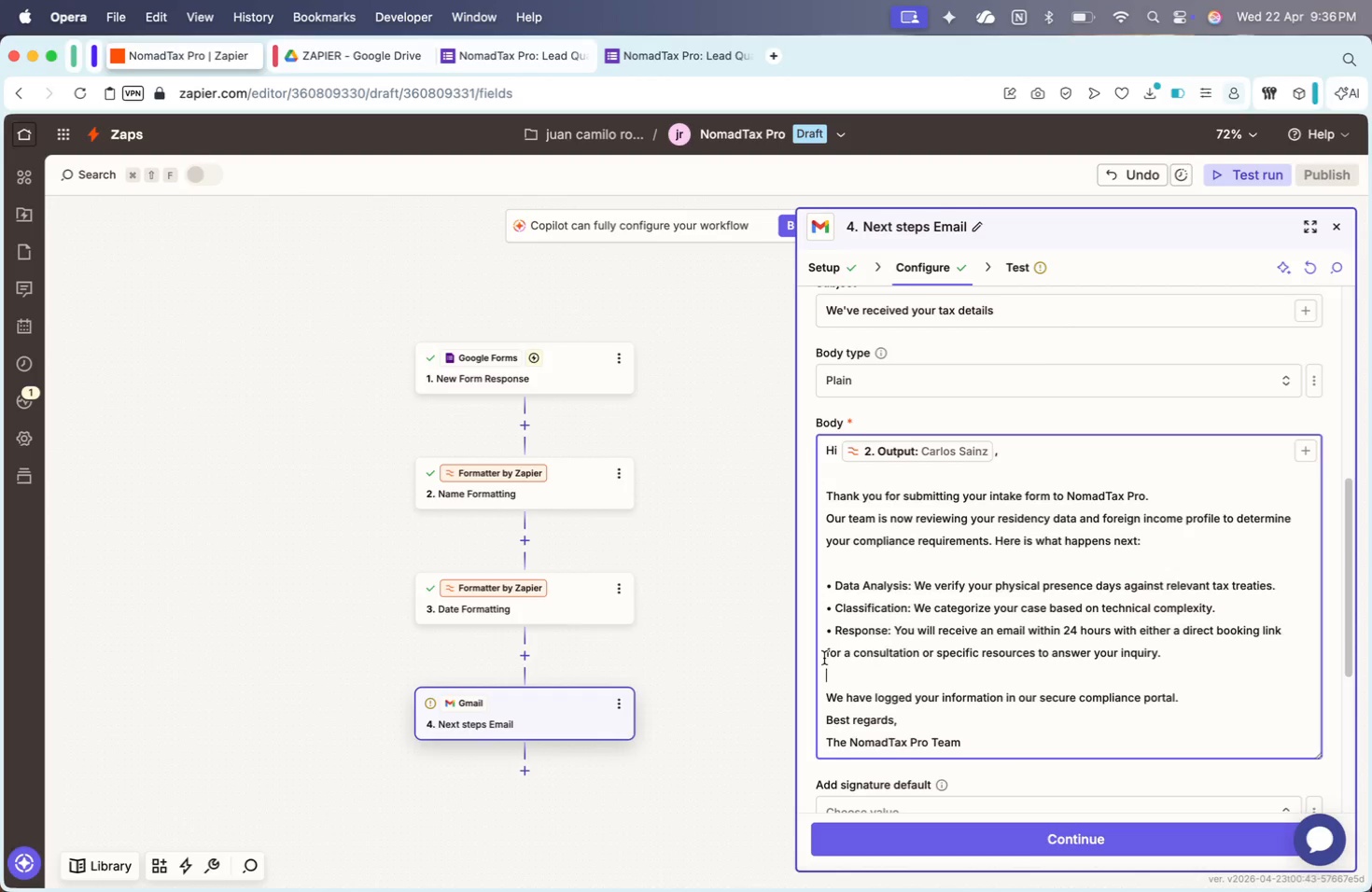 
left_click([825, 654])
 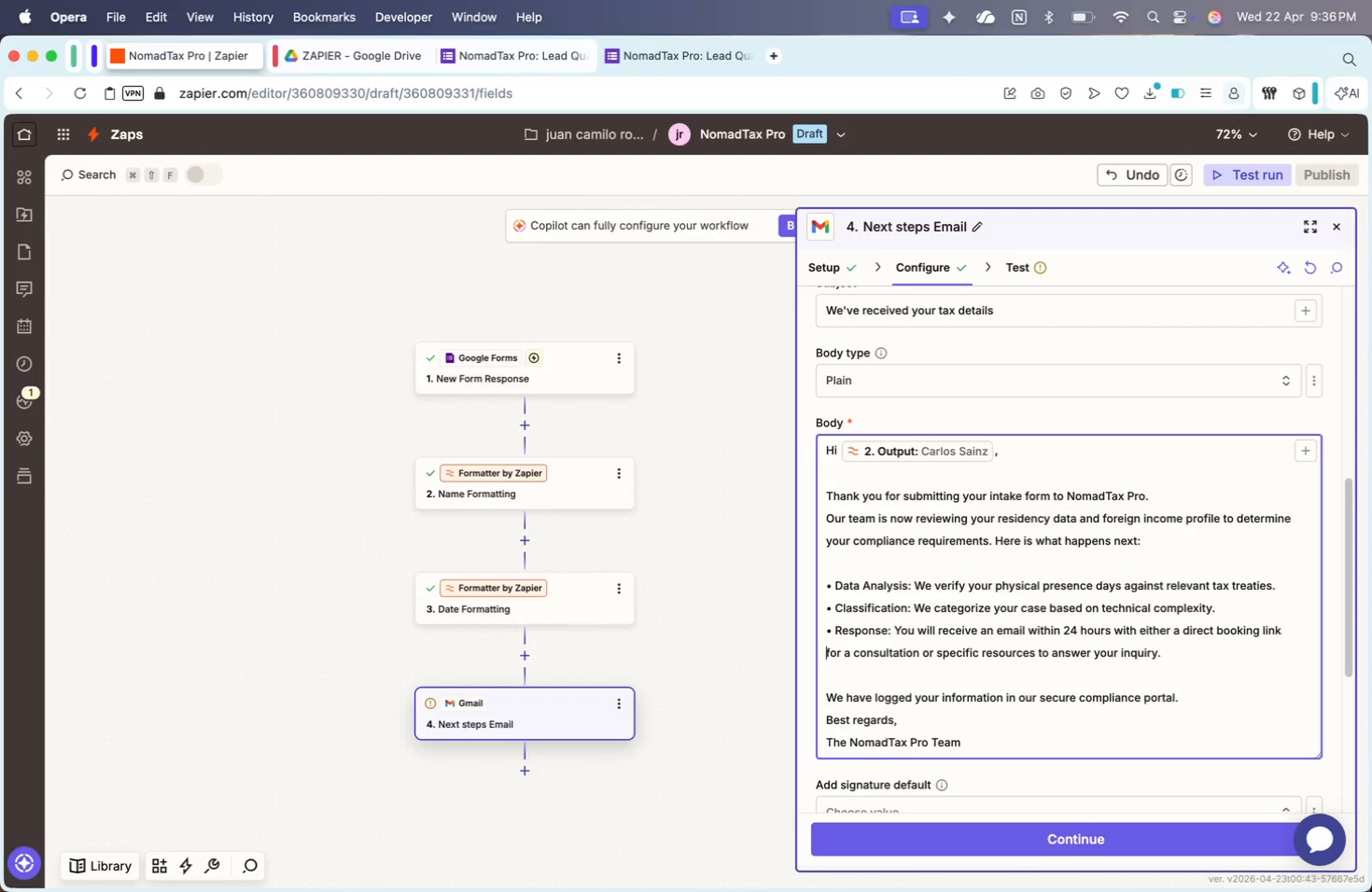 
key(Backspace)
 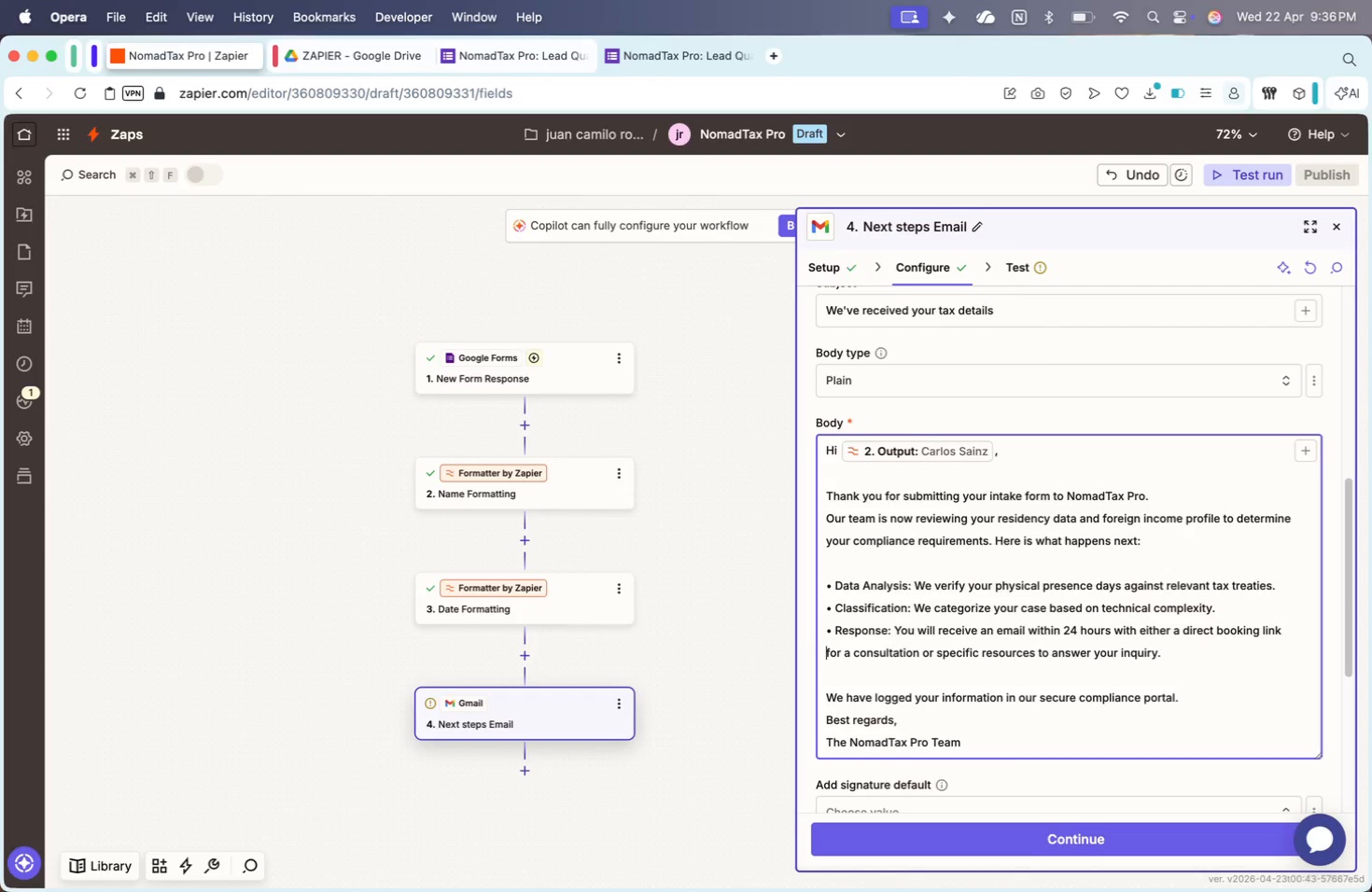 
key(Backspace)
 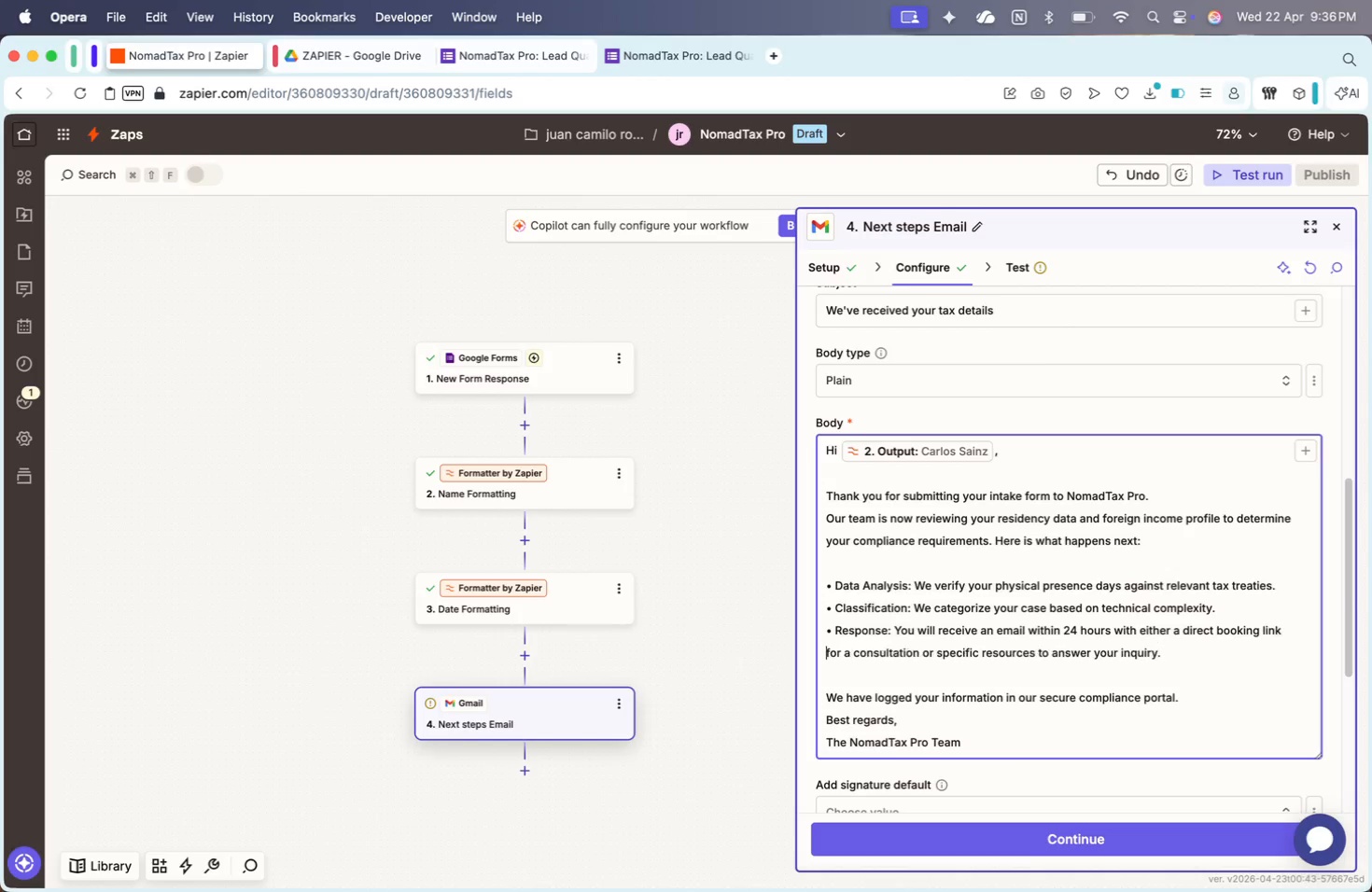 
key(Space)
 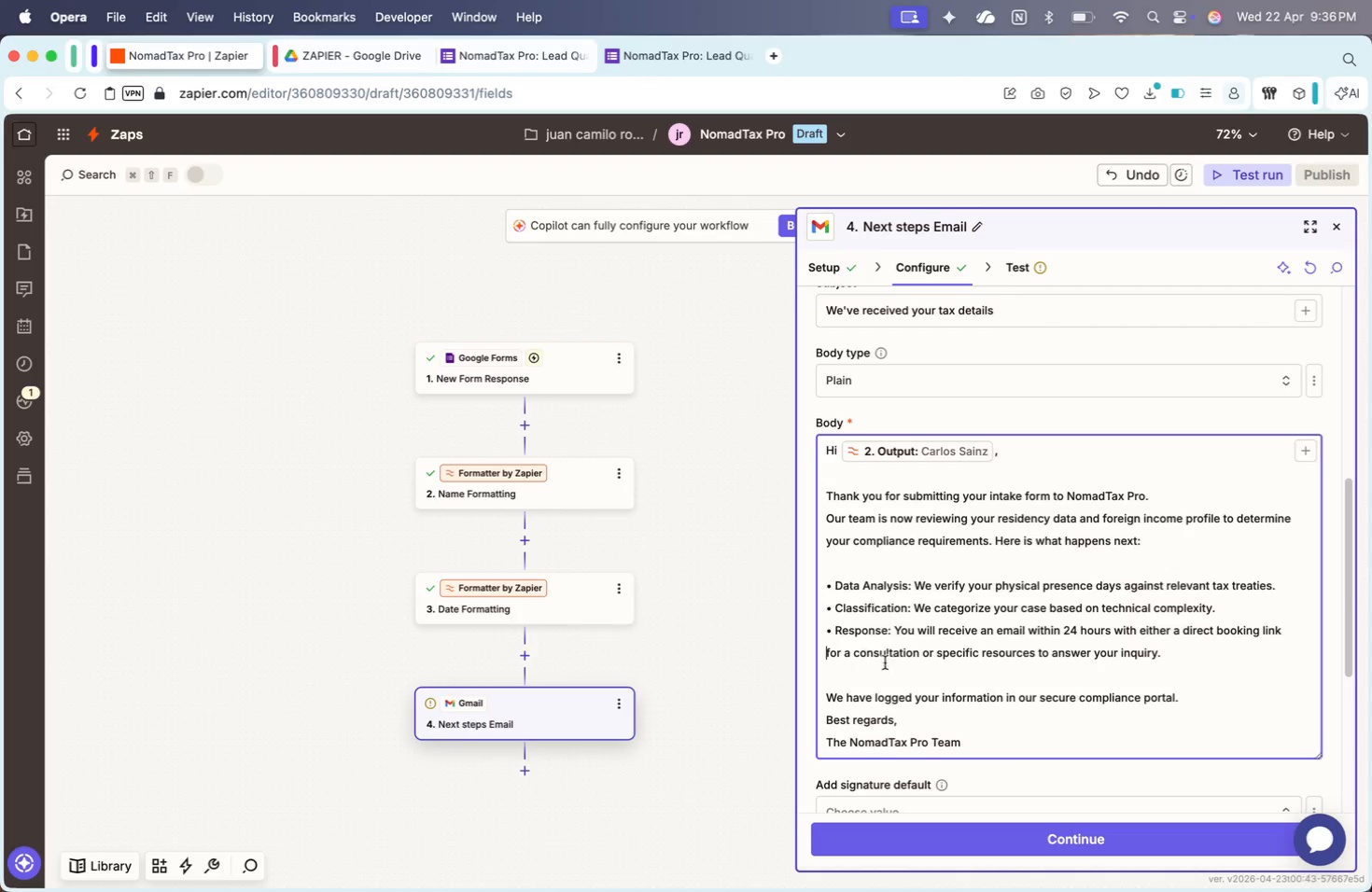 
left_click([889, 671])
 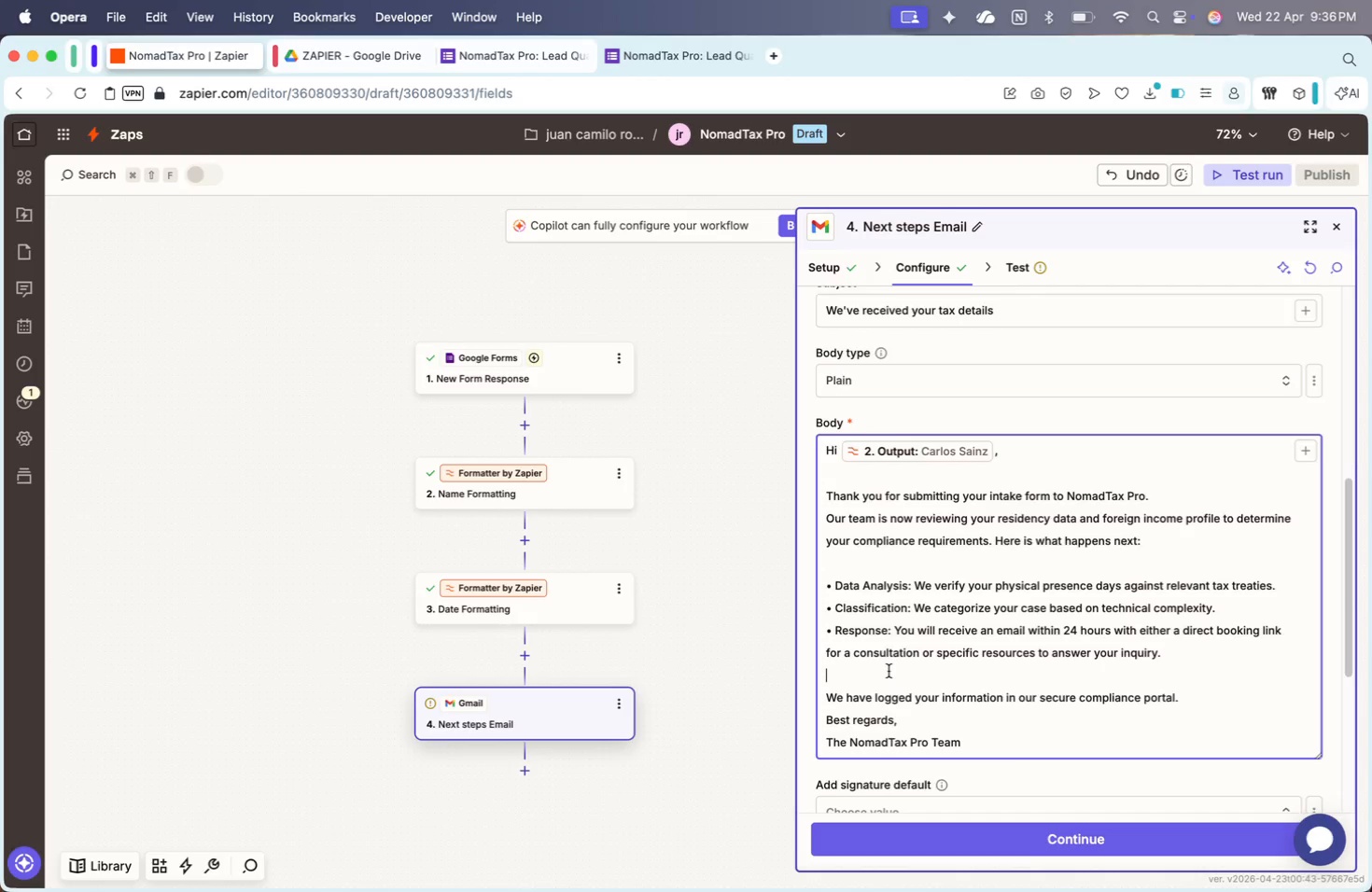 
scroll: coordinate [889, 671], scroll_direction: down, amount: 7.0
 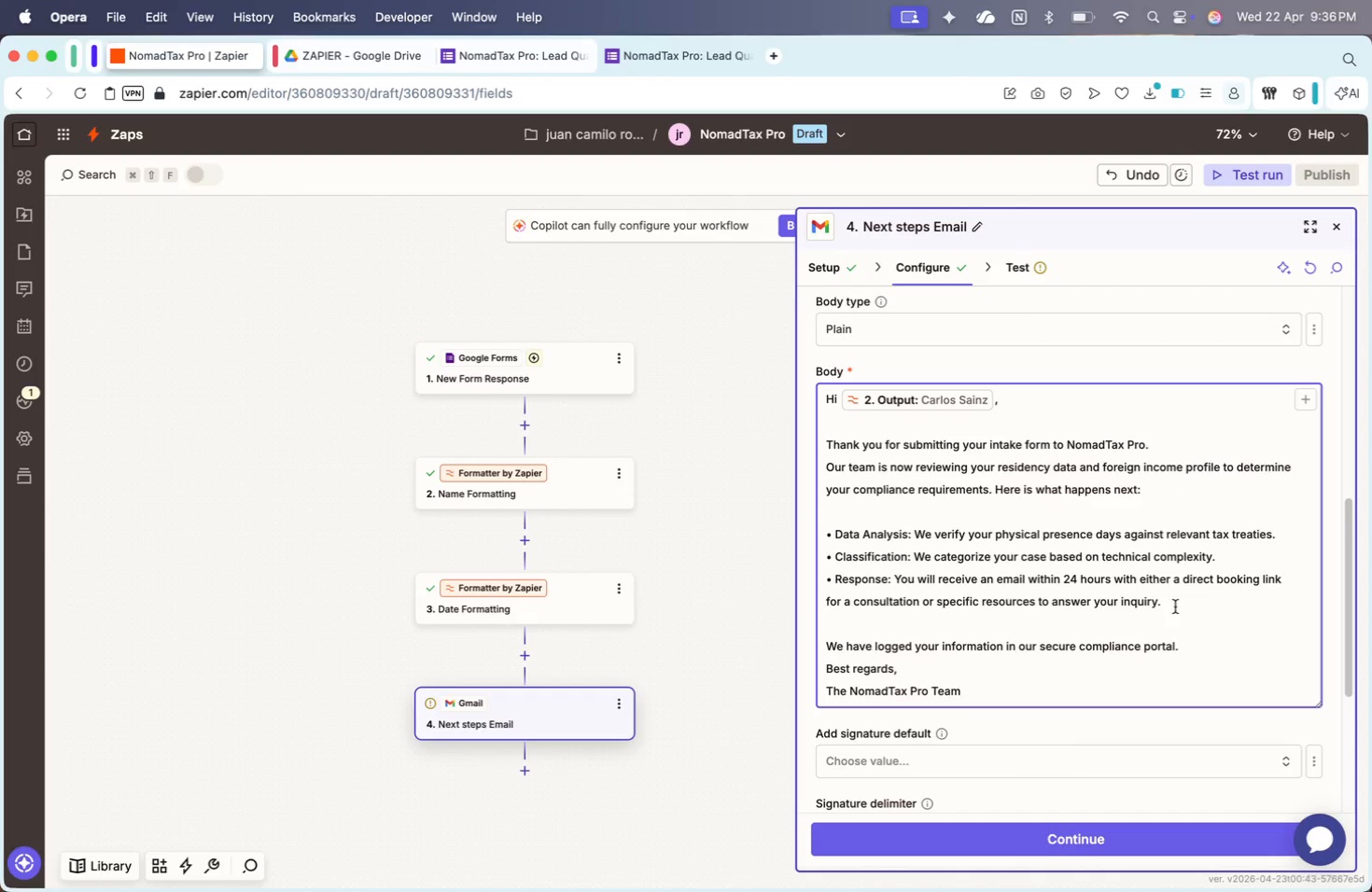 
left_click_drag(start_coordinate=[1169, 598], to_coordinate=[789, 578])
 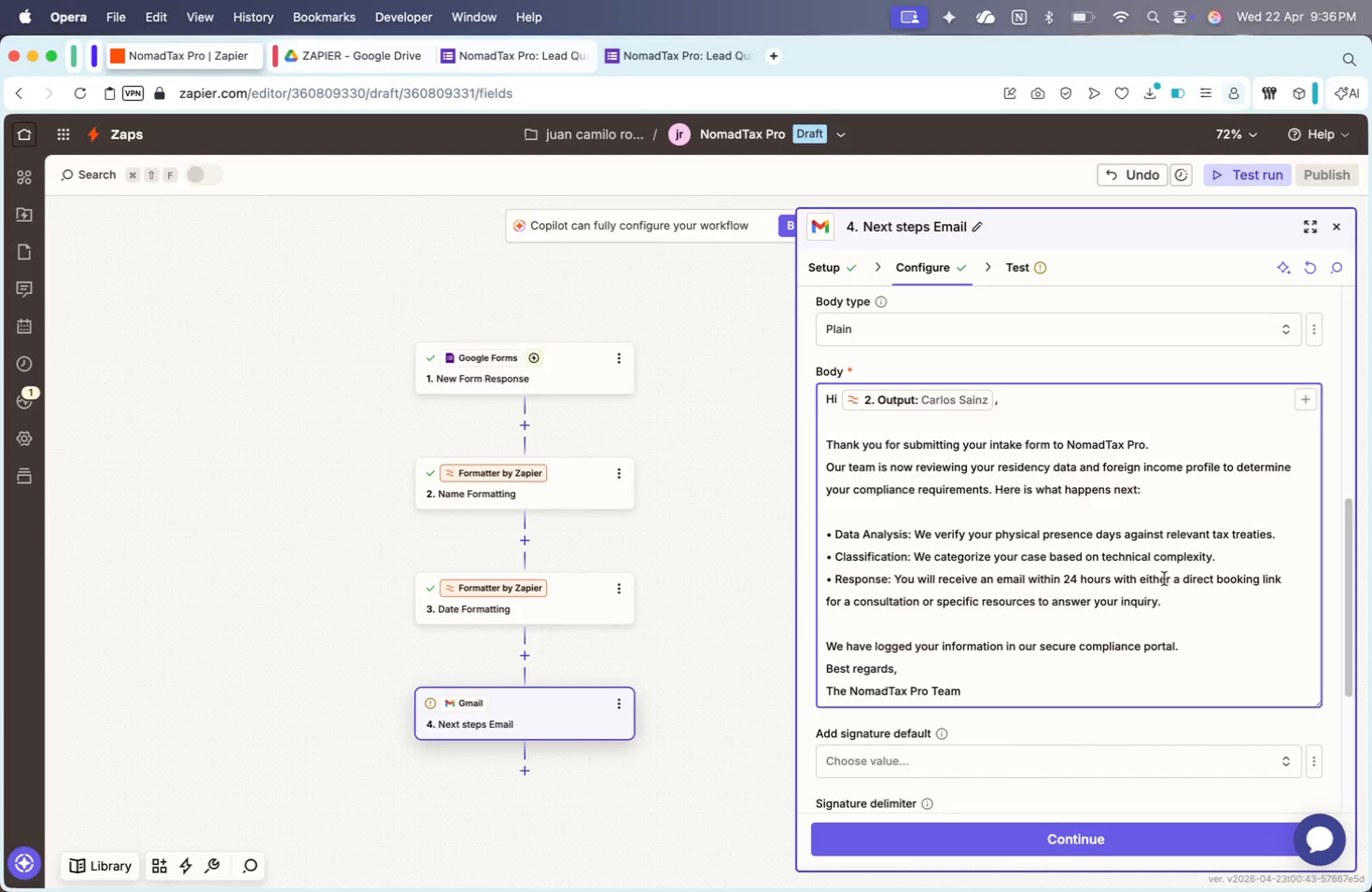 
wait(5.01)
 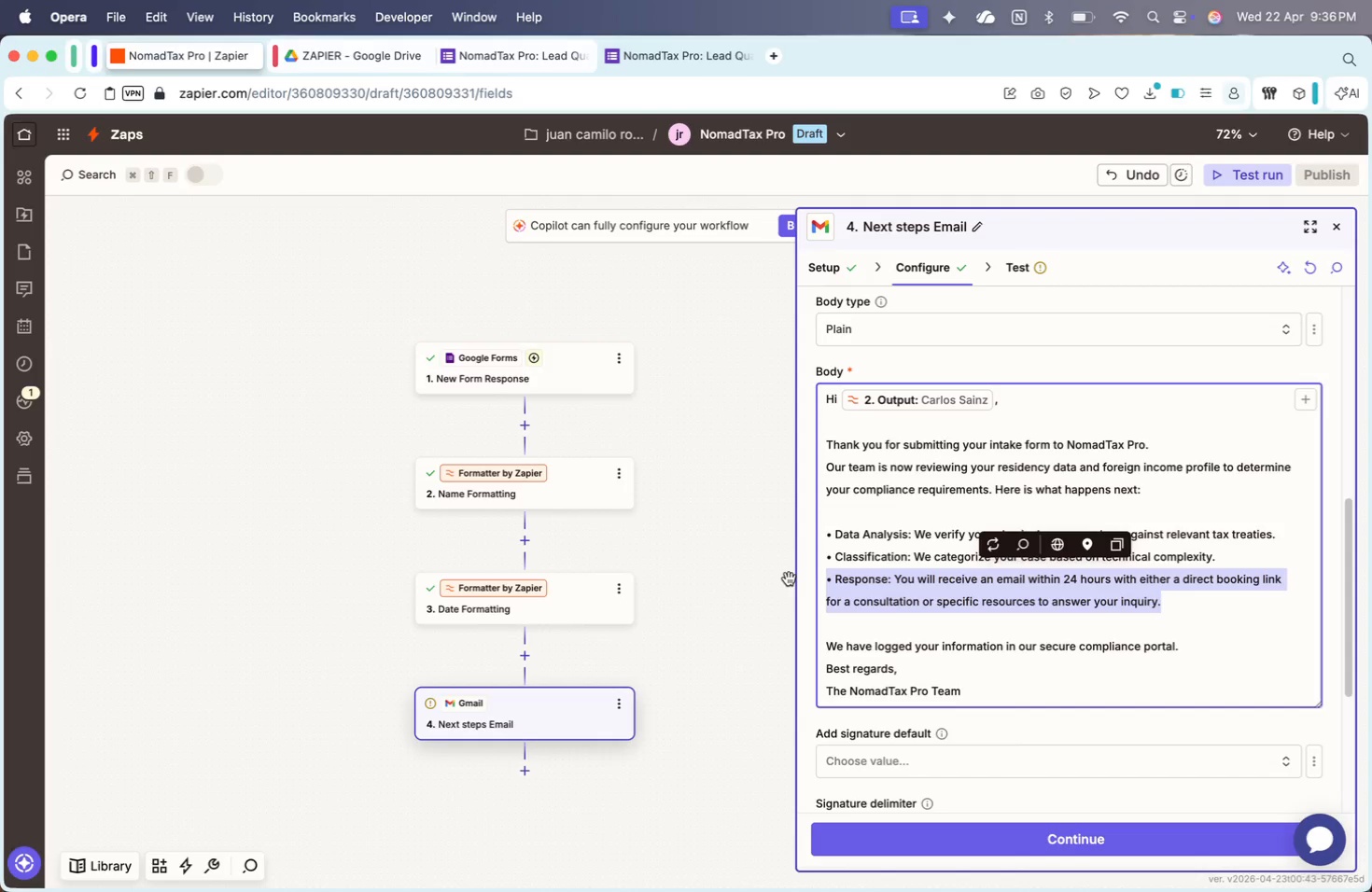 
left_click_drag(start_coordinate=[961, 537], to_coordinate=[1231, 537])
 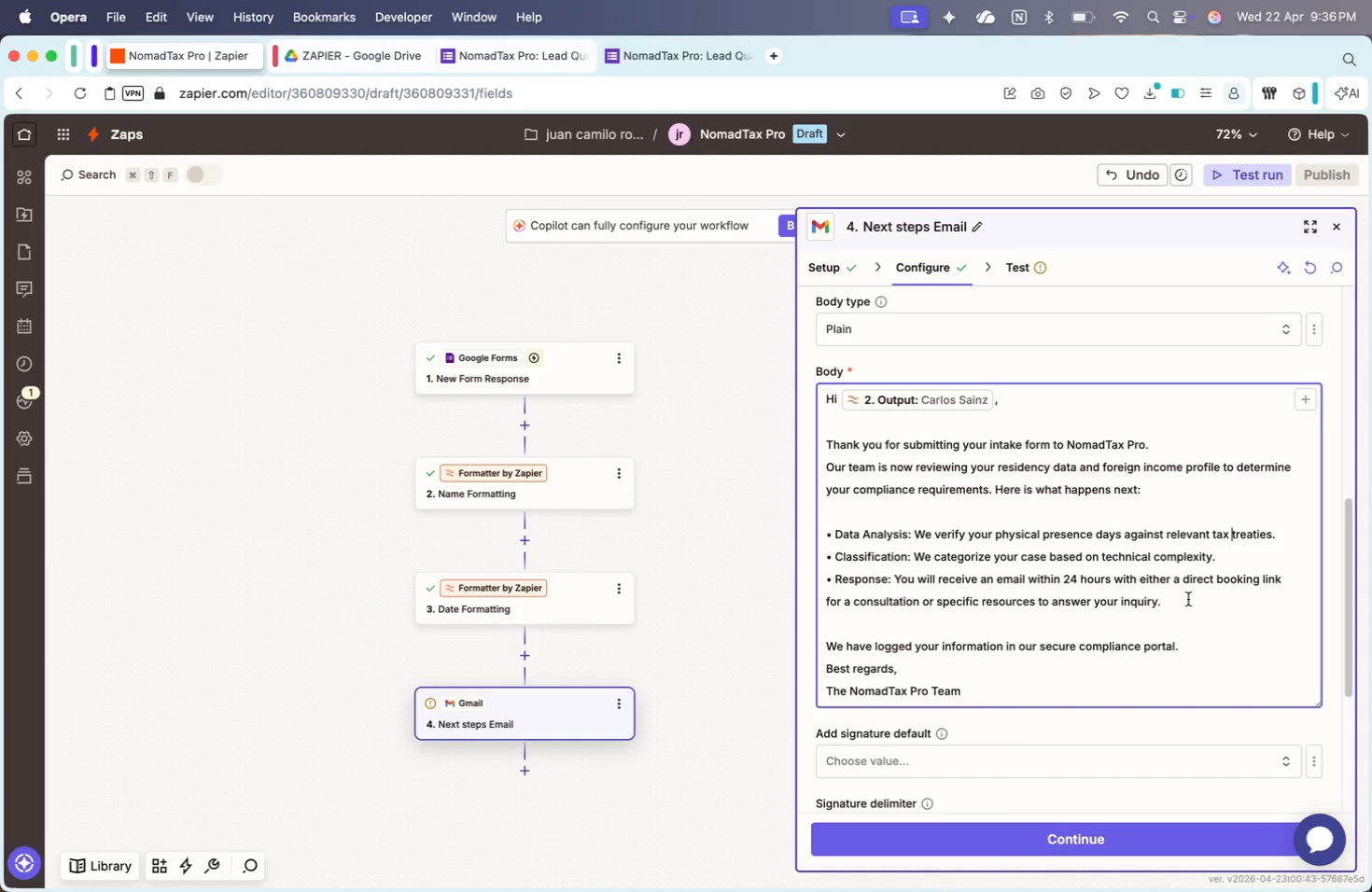 
left_click_drag(start_coordinate=[1166, 606], to_coordinate=[758, 584])
 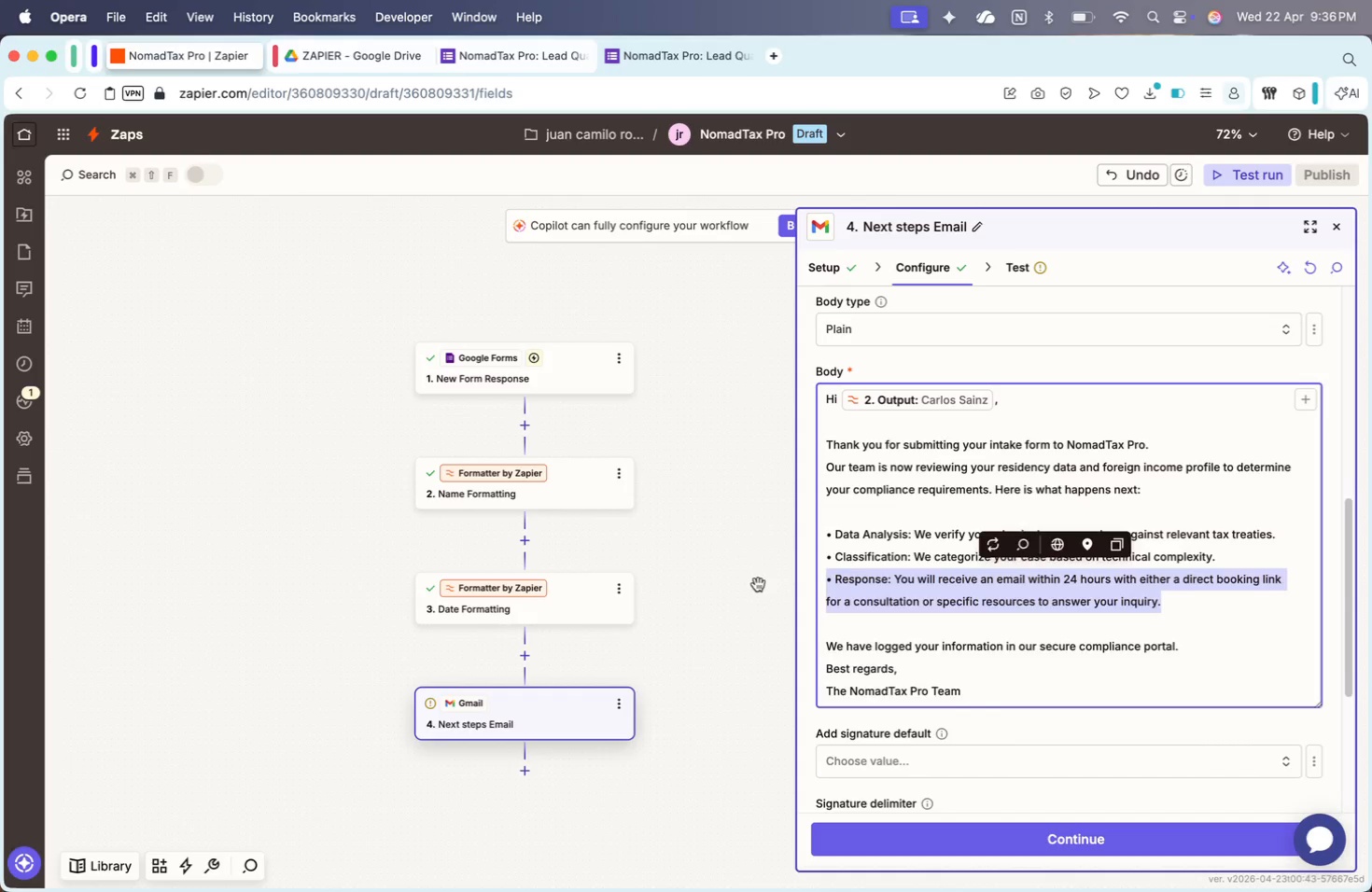 
key(Backspace)
 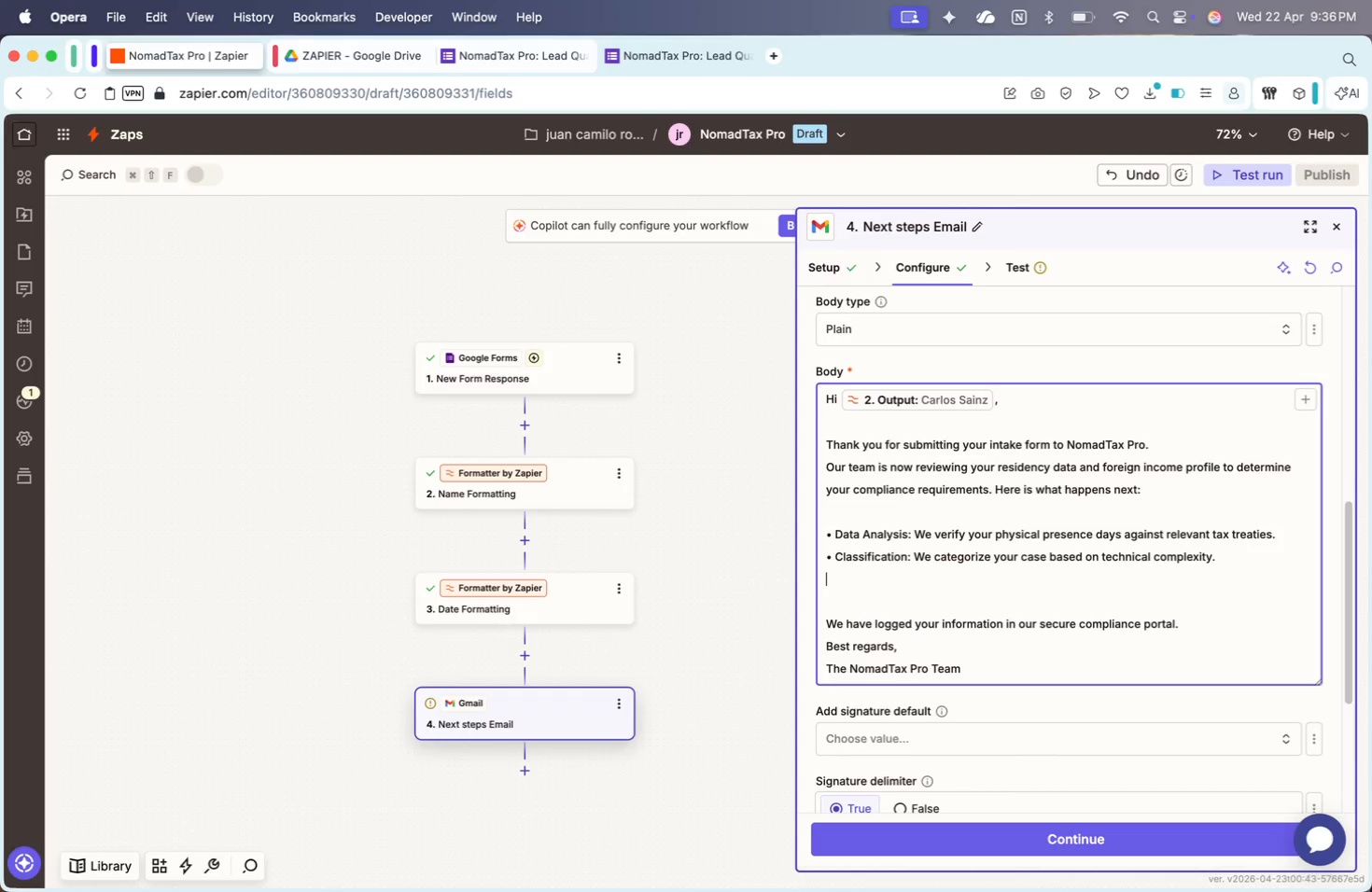 
key(Backspace)
 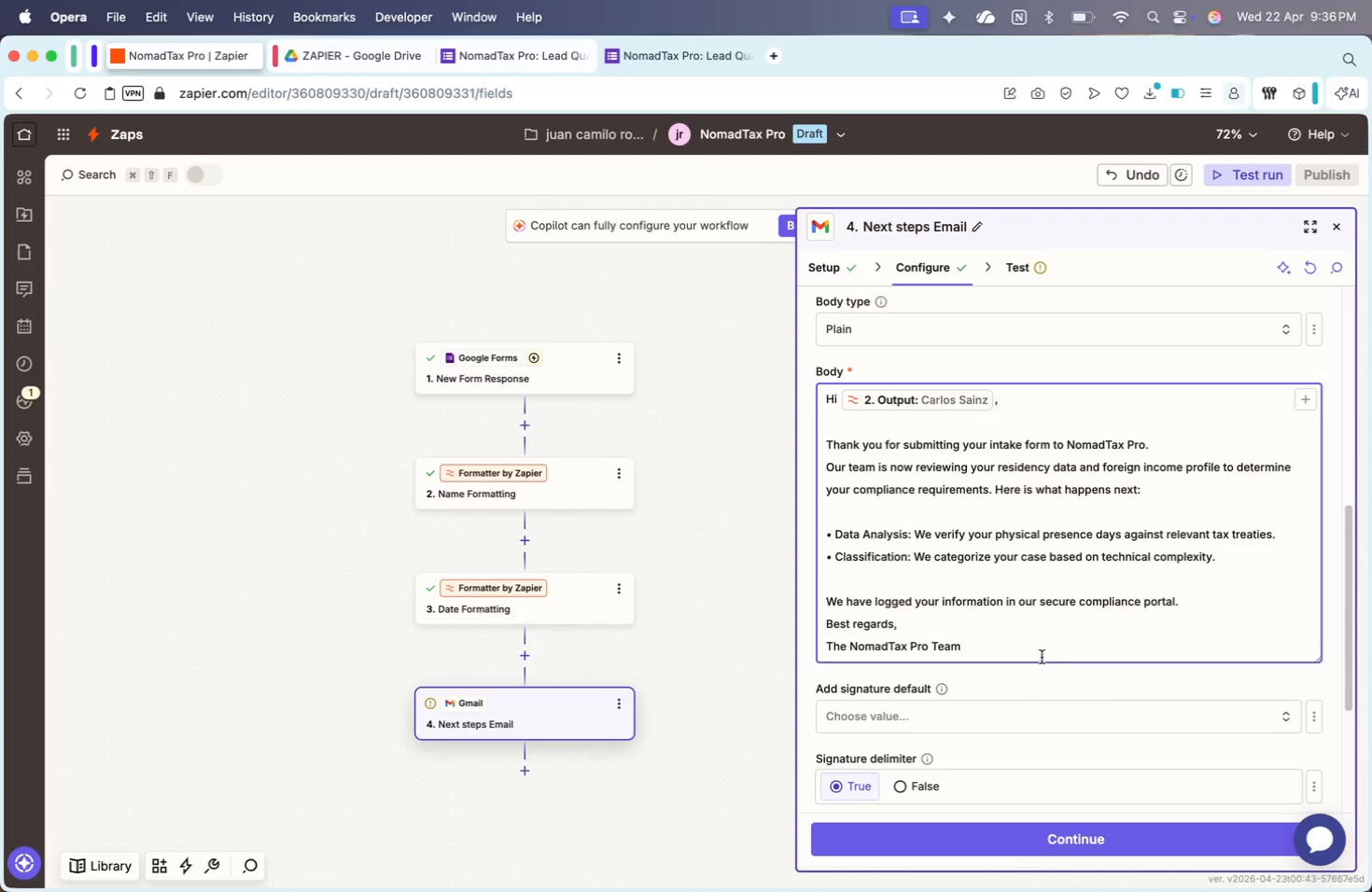 
left_click([1009, 645])
 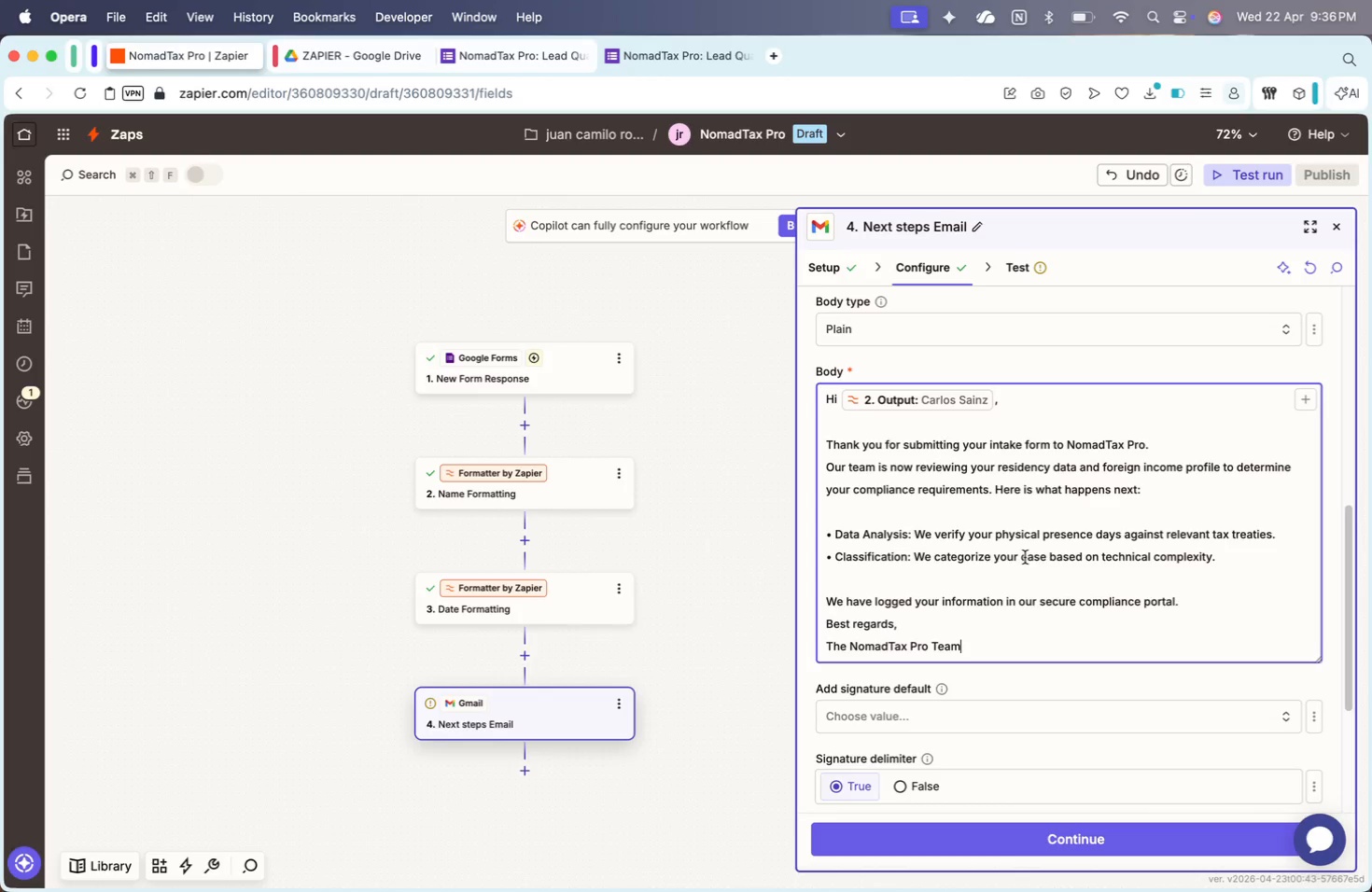 
scroll: coordinate [1025, 557], scroll_direction: down, amount: 12.0
 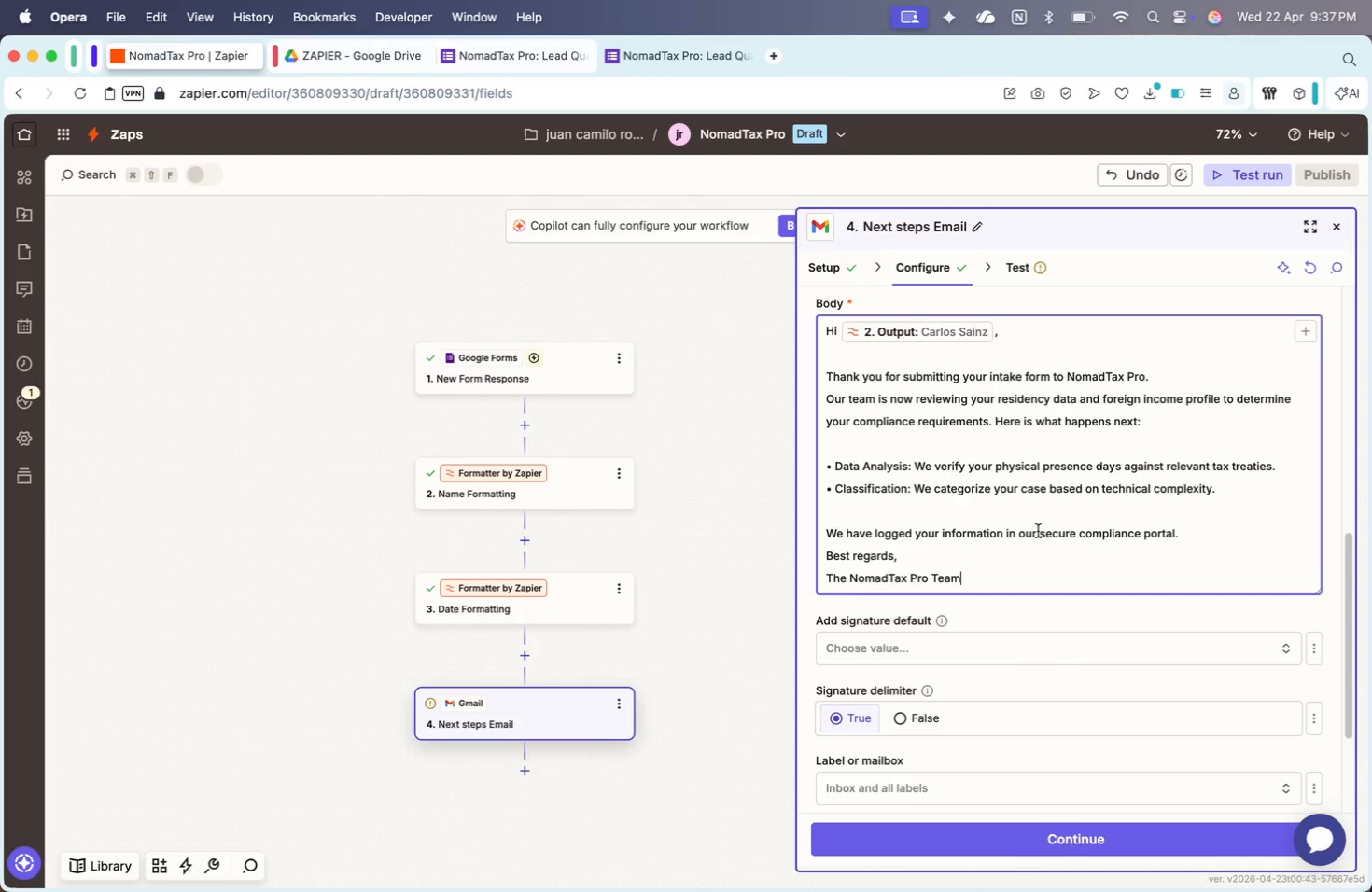 
wait(66.53)
 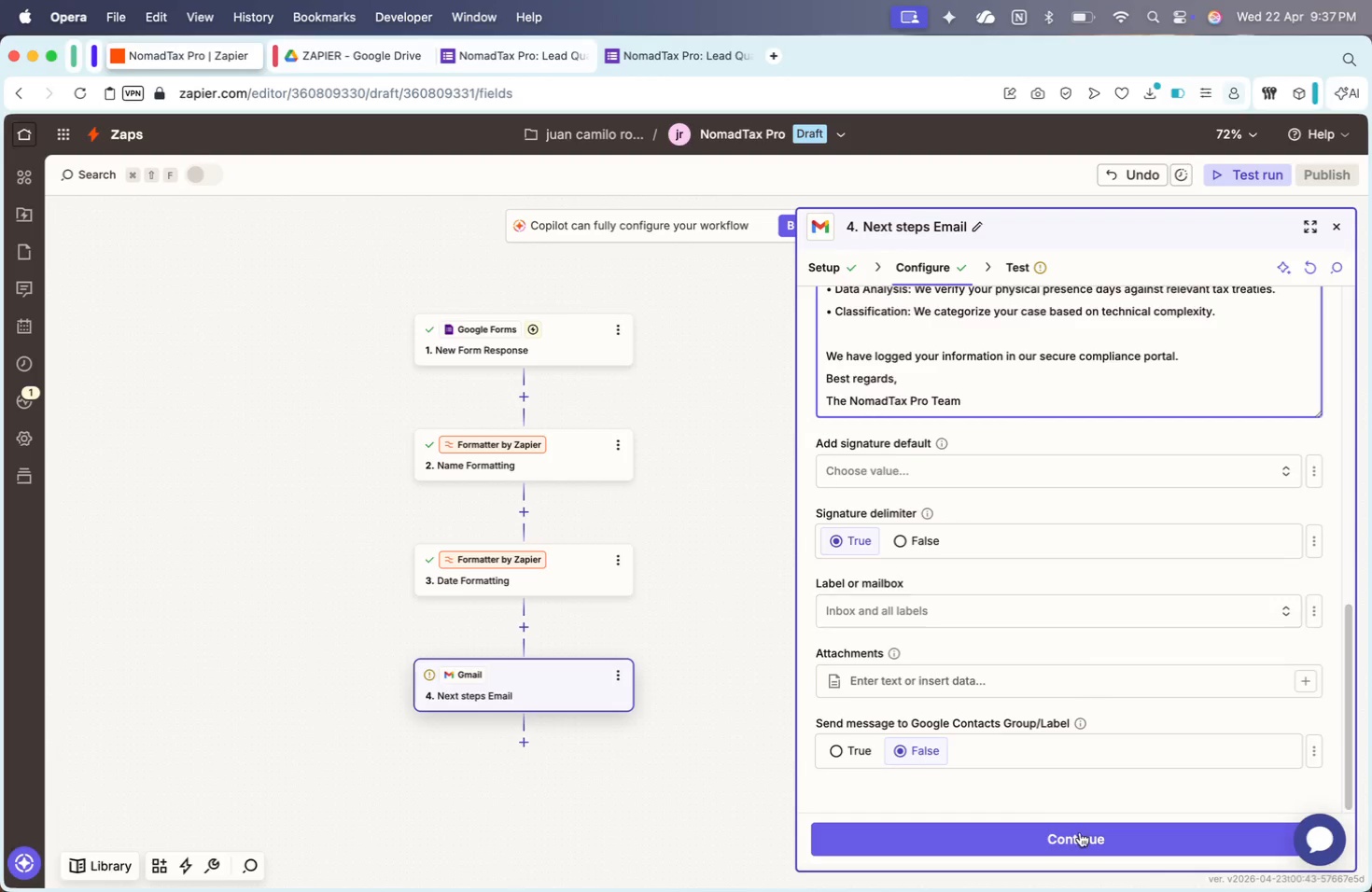 
left_click([1057, 833])
 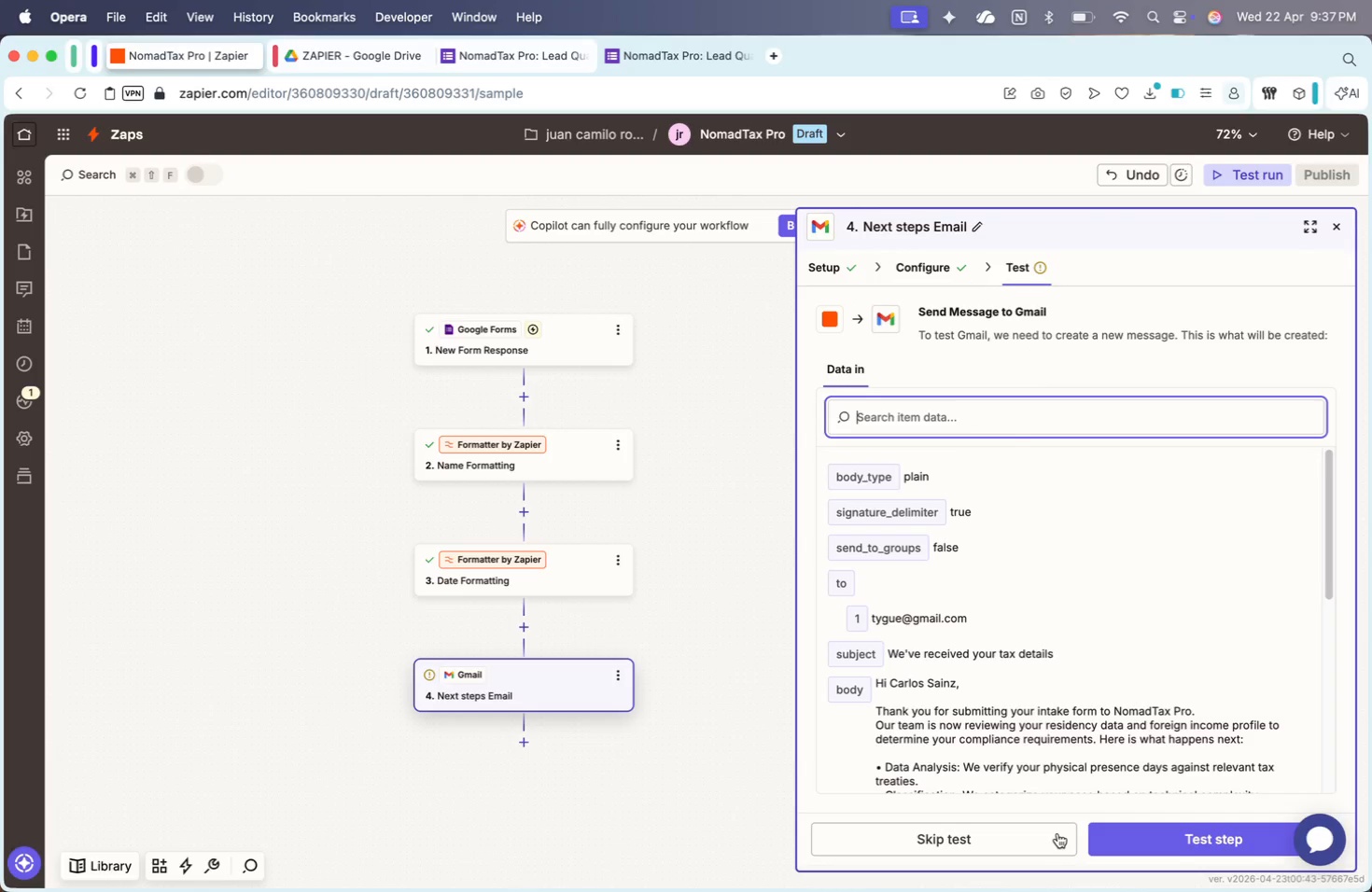 
scroll: coordinate [1091, 602], scroll_direction: down, amount: 265.0
 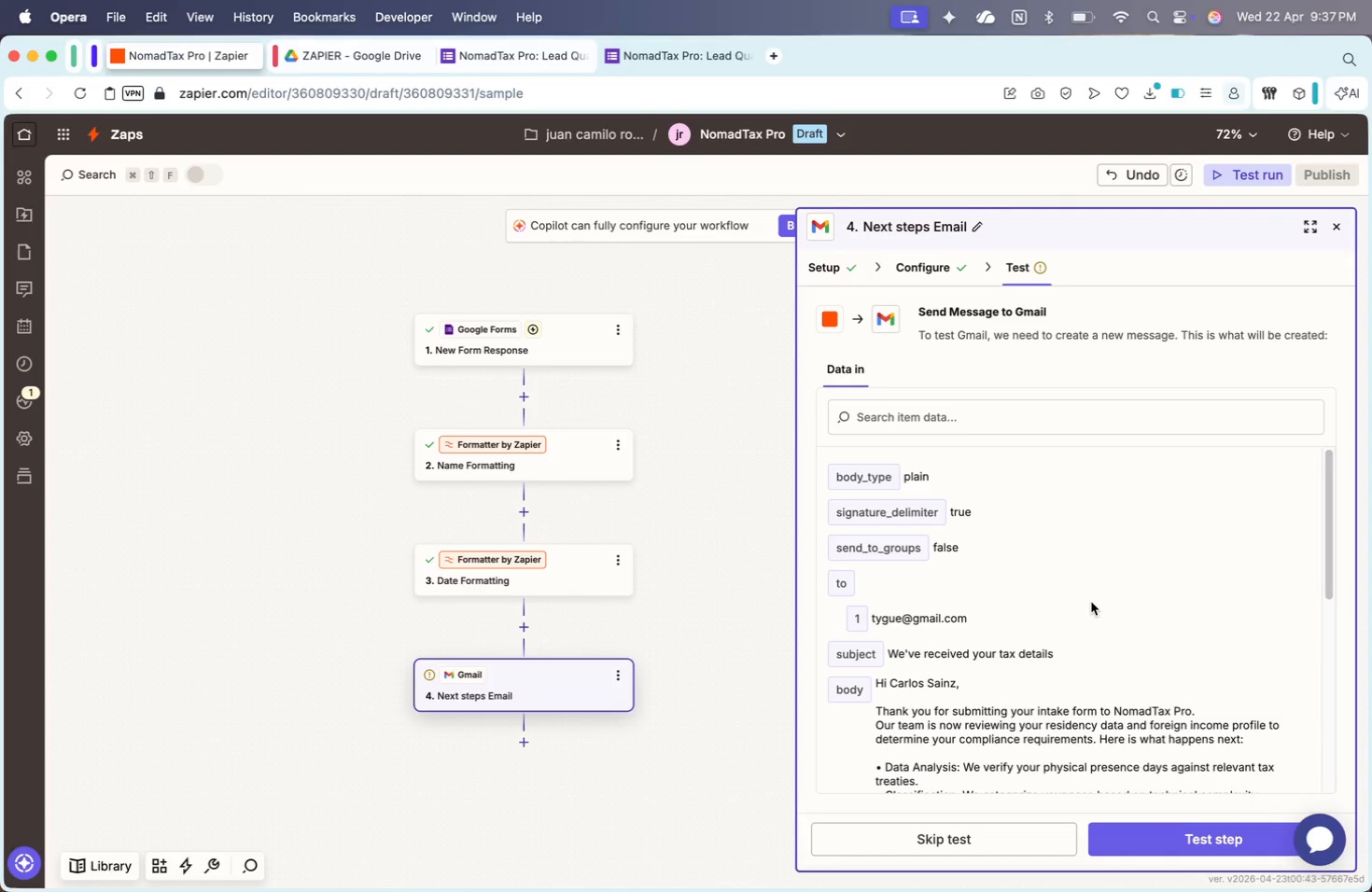 
wait(7.93)
 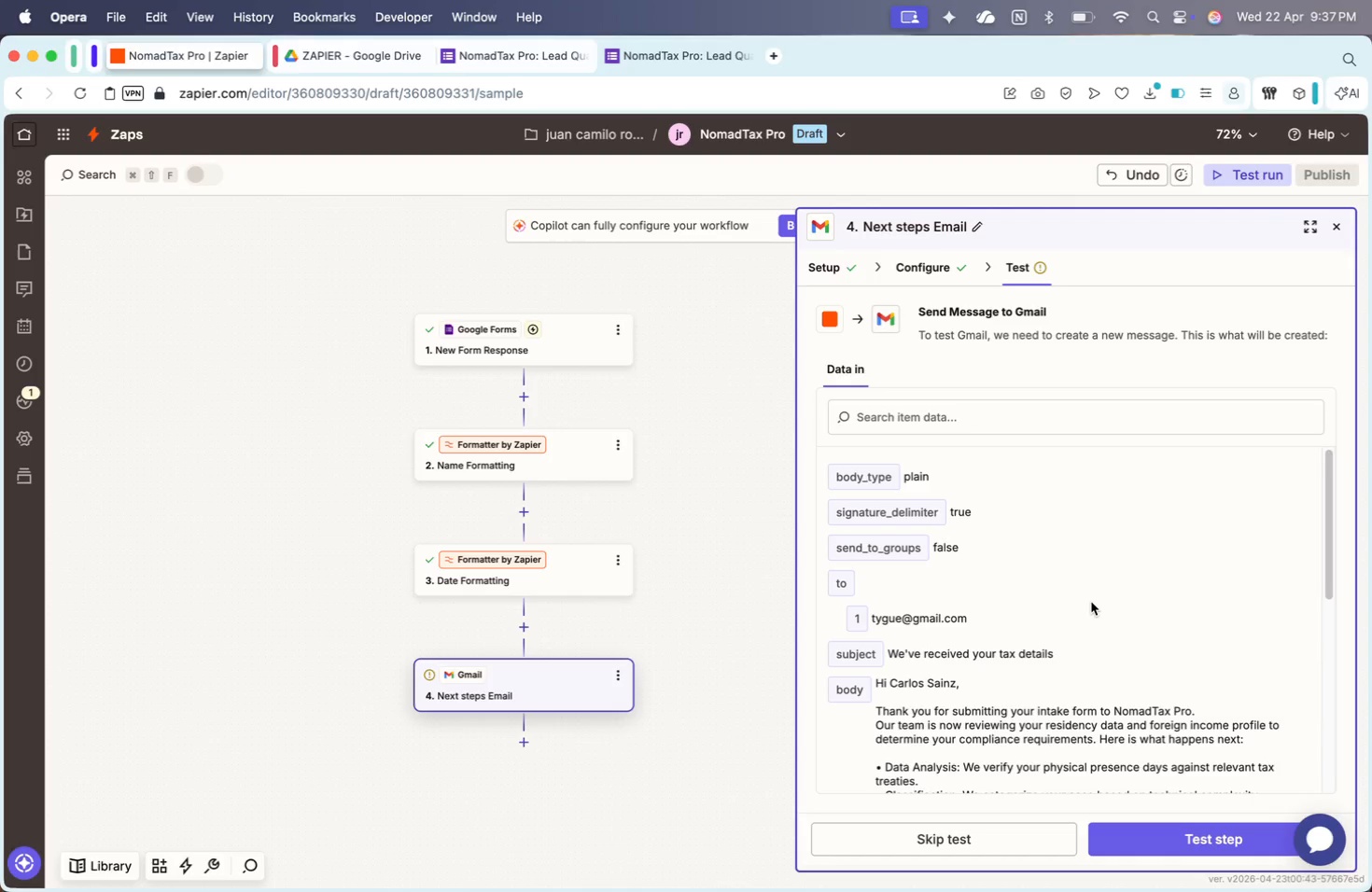 
left_click([1008, 829])
 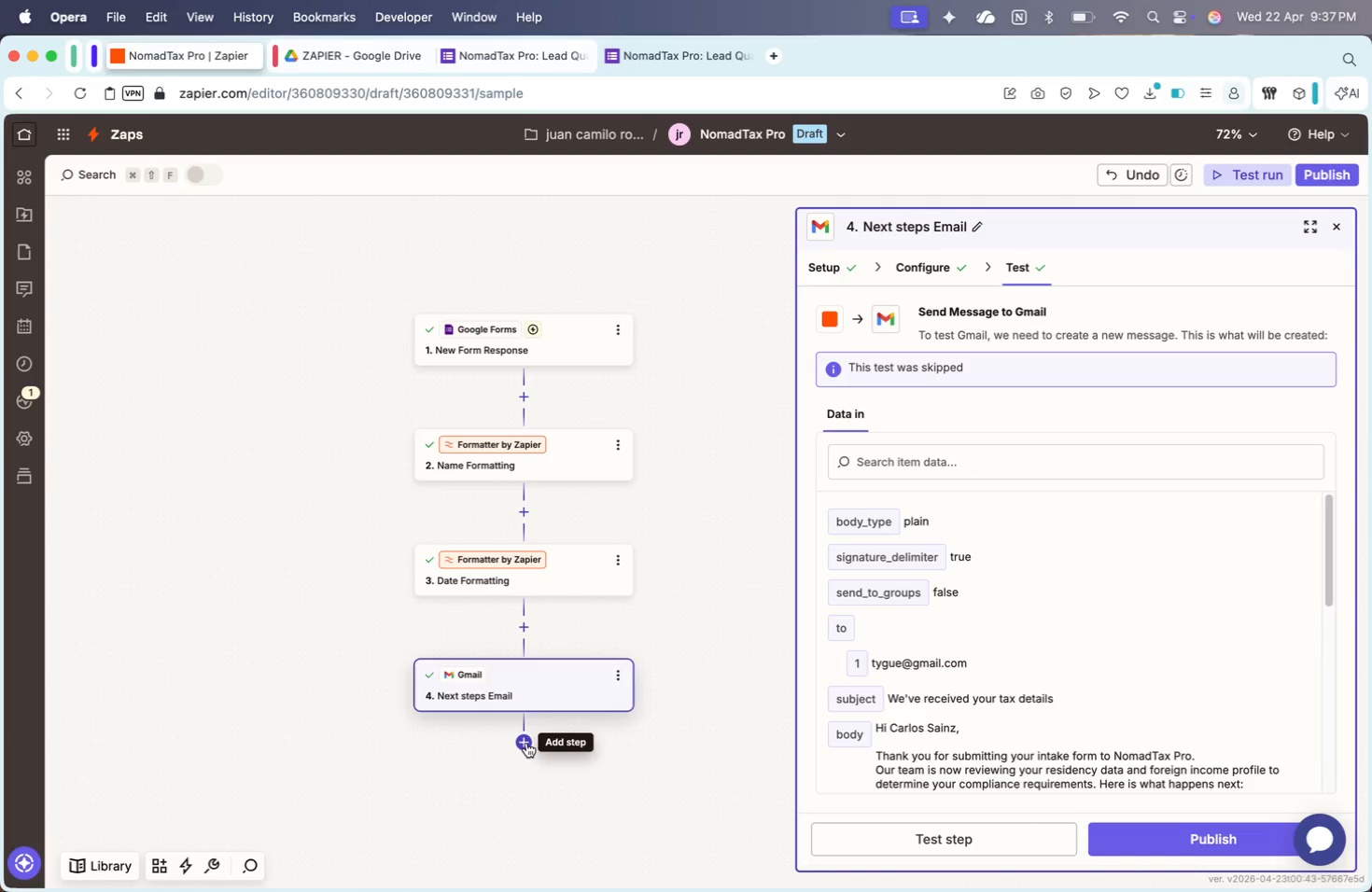 
left_click([349, 64])
 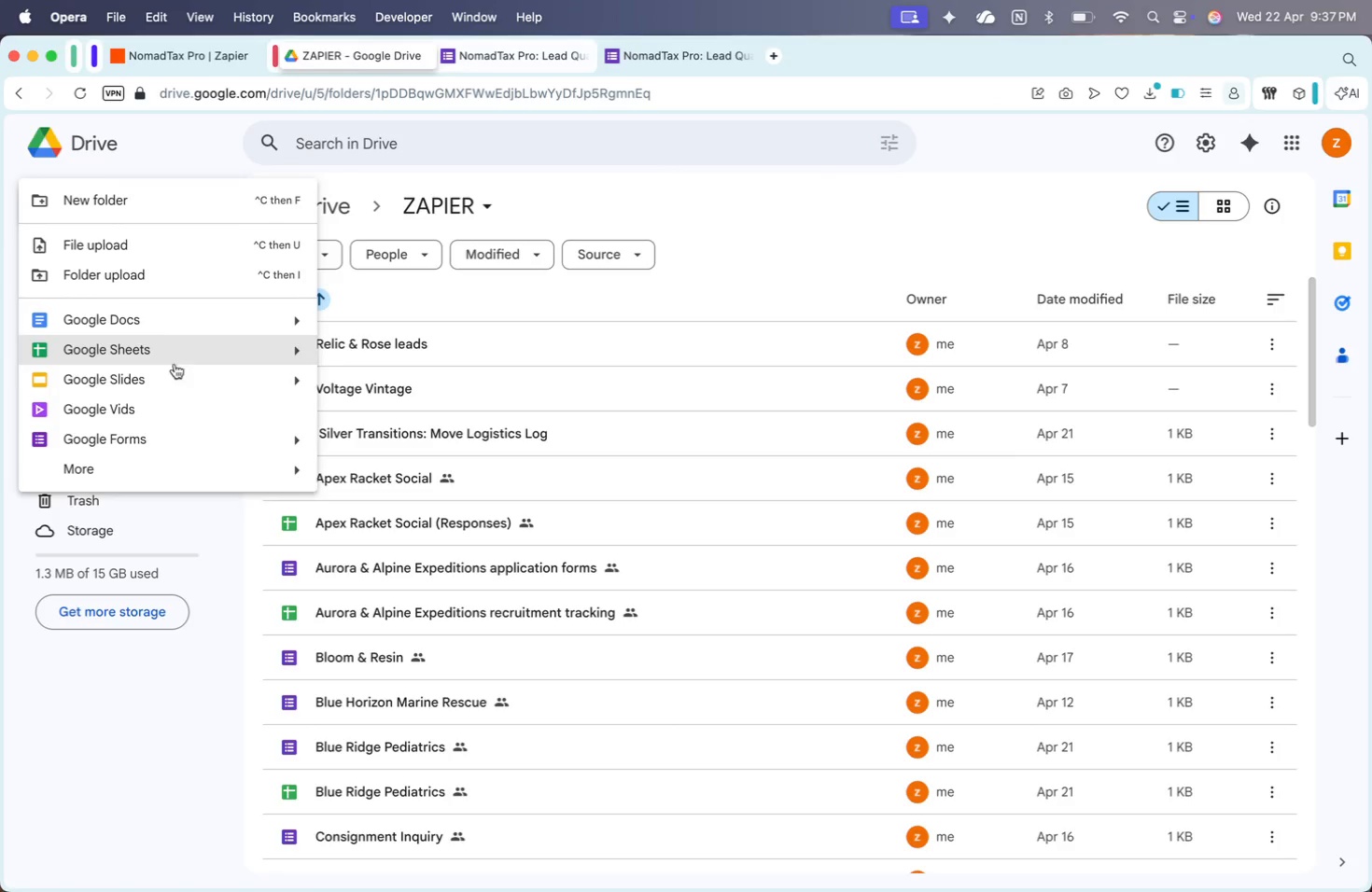 
left_click([158, 353])